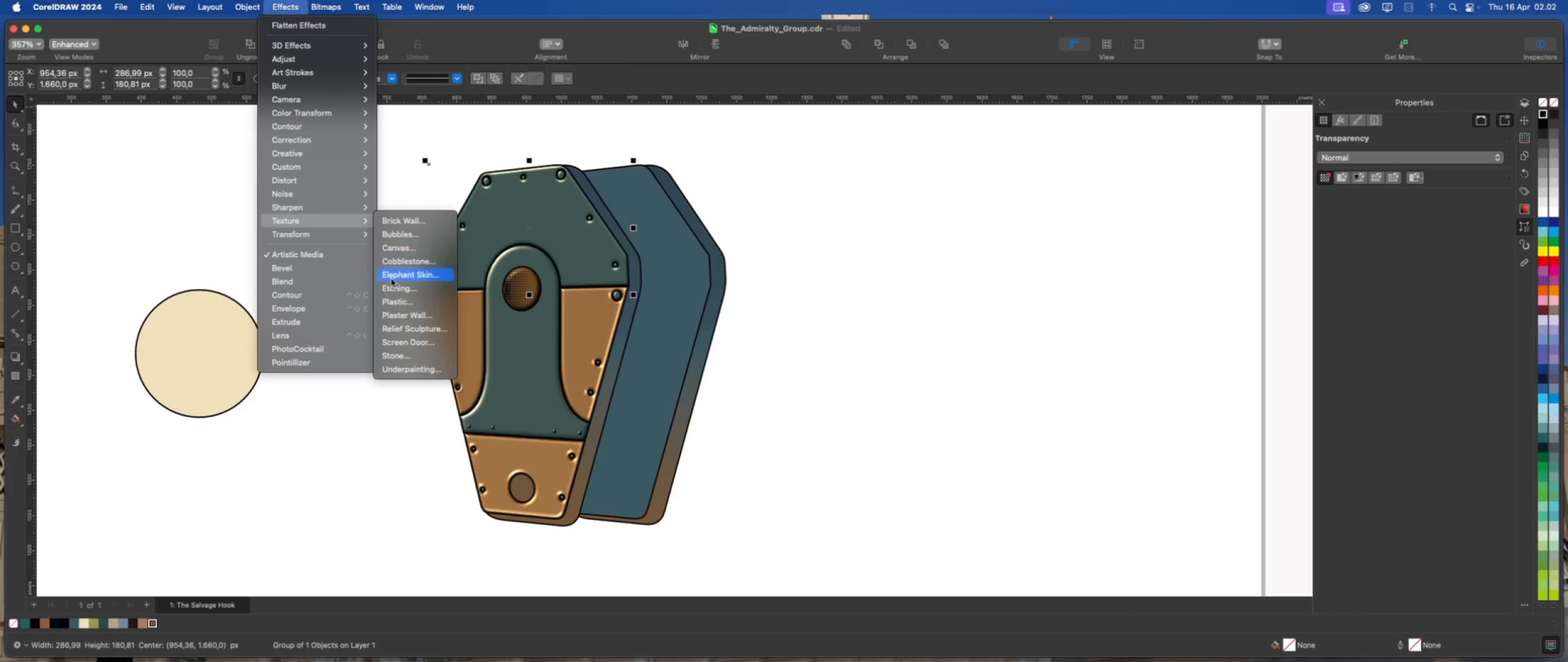 
left_click([404, 298])
 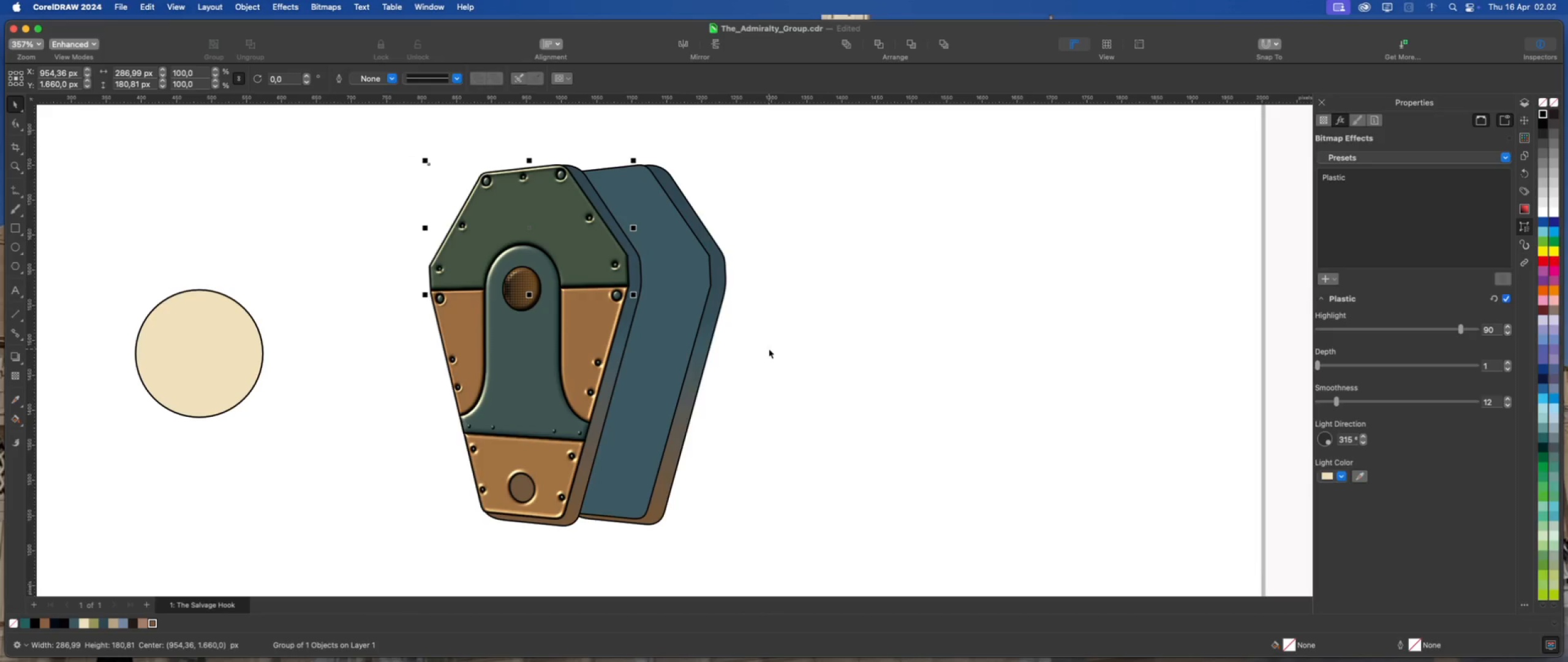 
left_click([782, 350])
 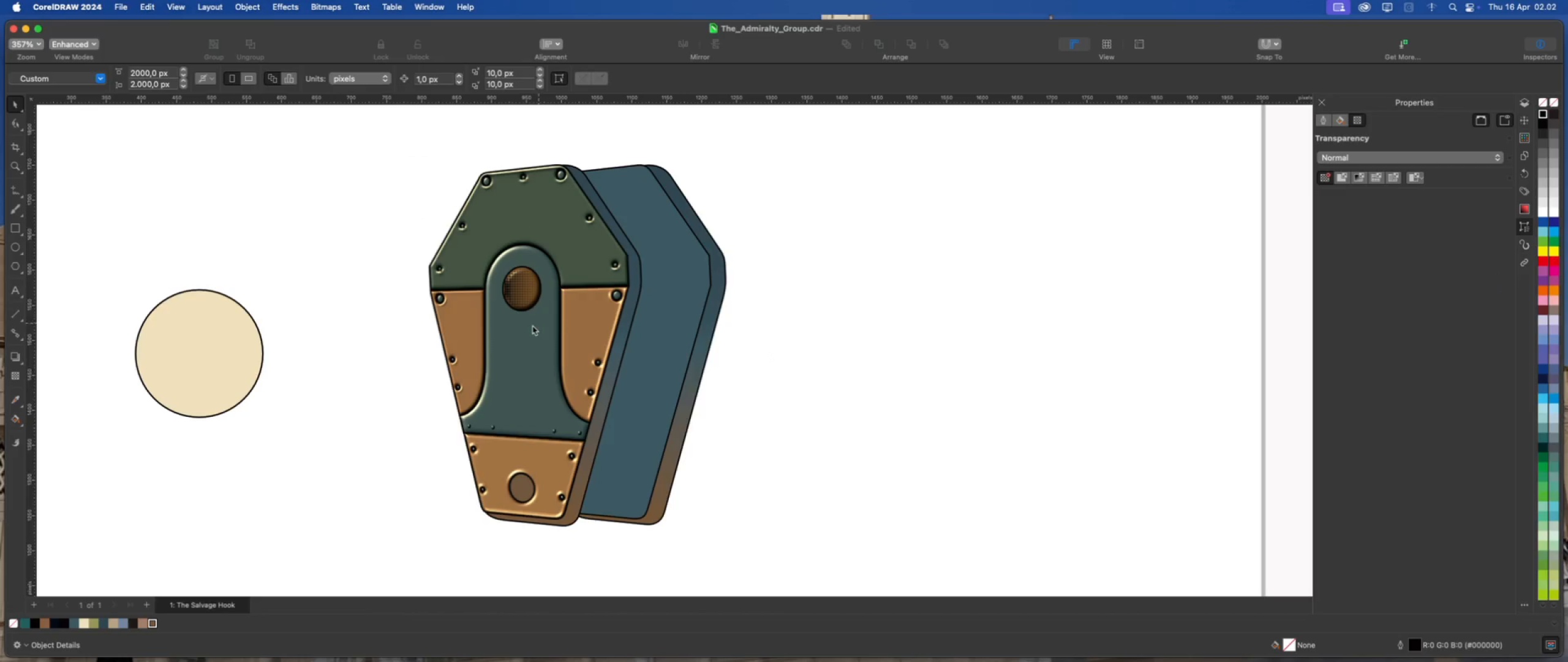 
left_click([519, 331])
 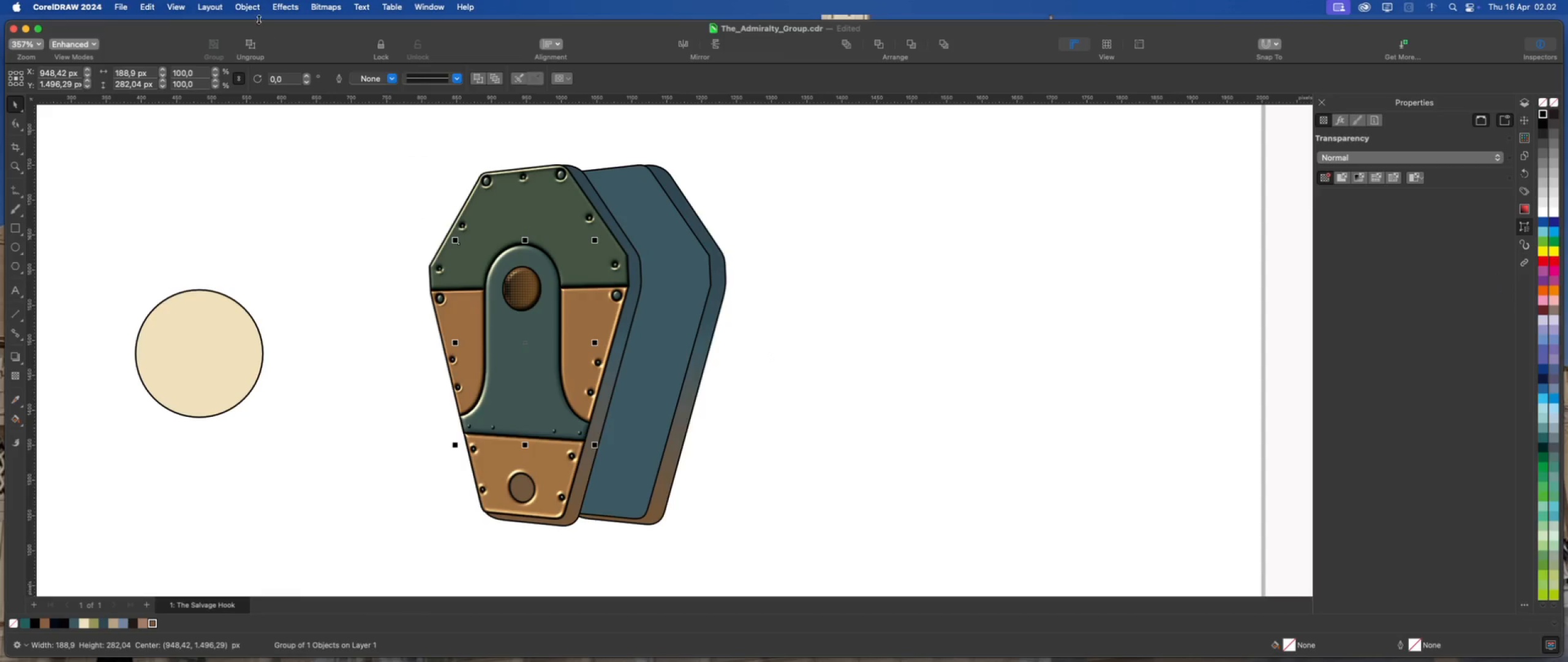 
left_click([285, 8])
 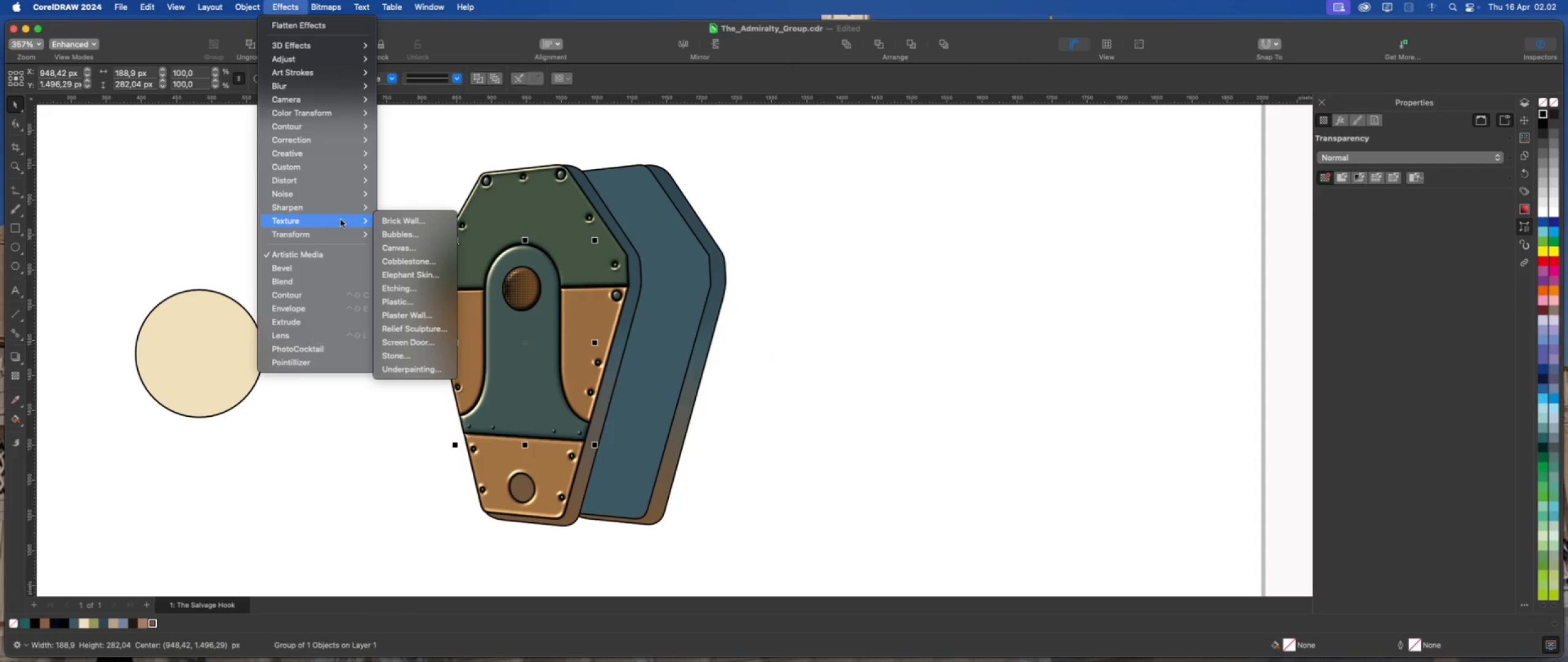 
left_click([401, 302])
 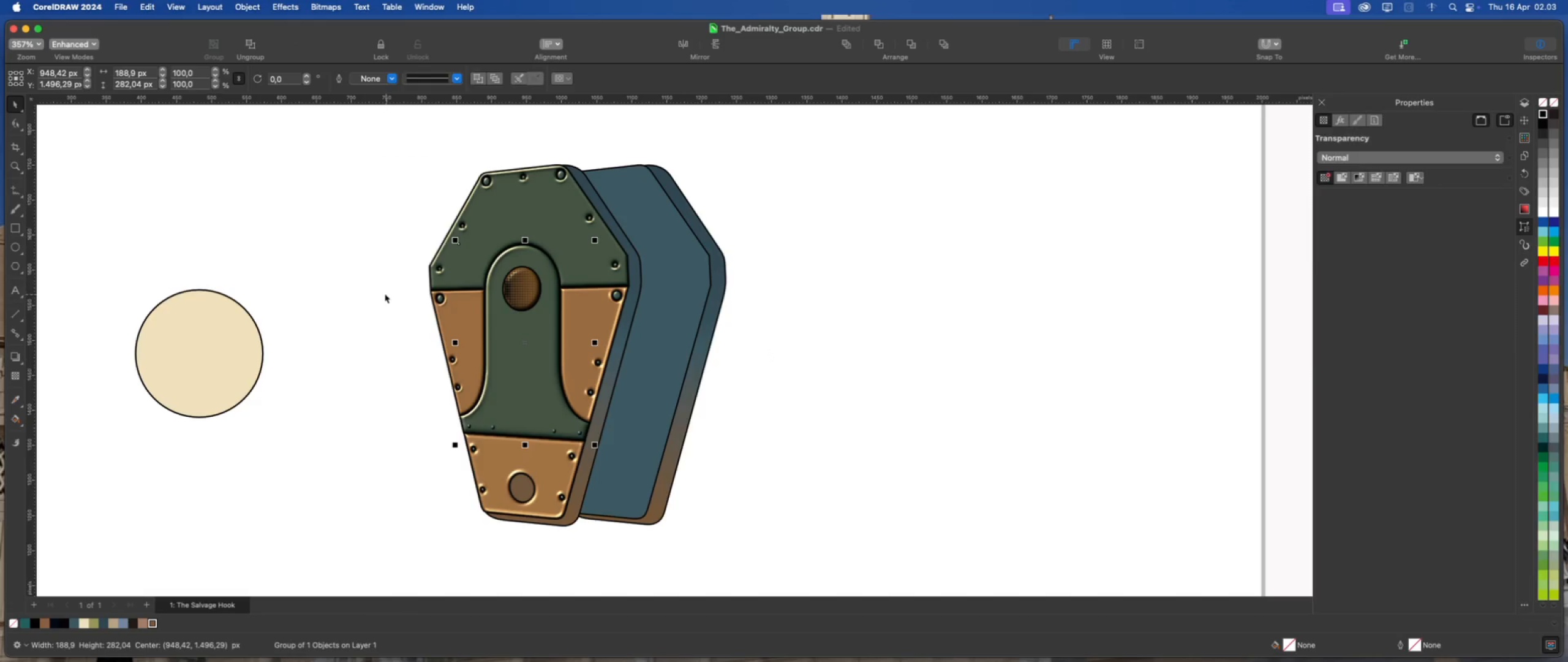 
left_click([383, 293])
 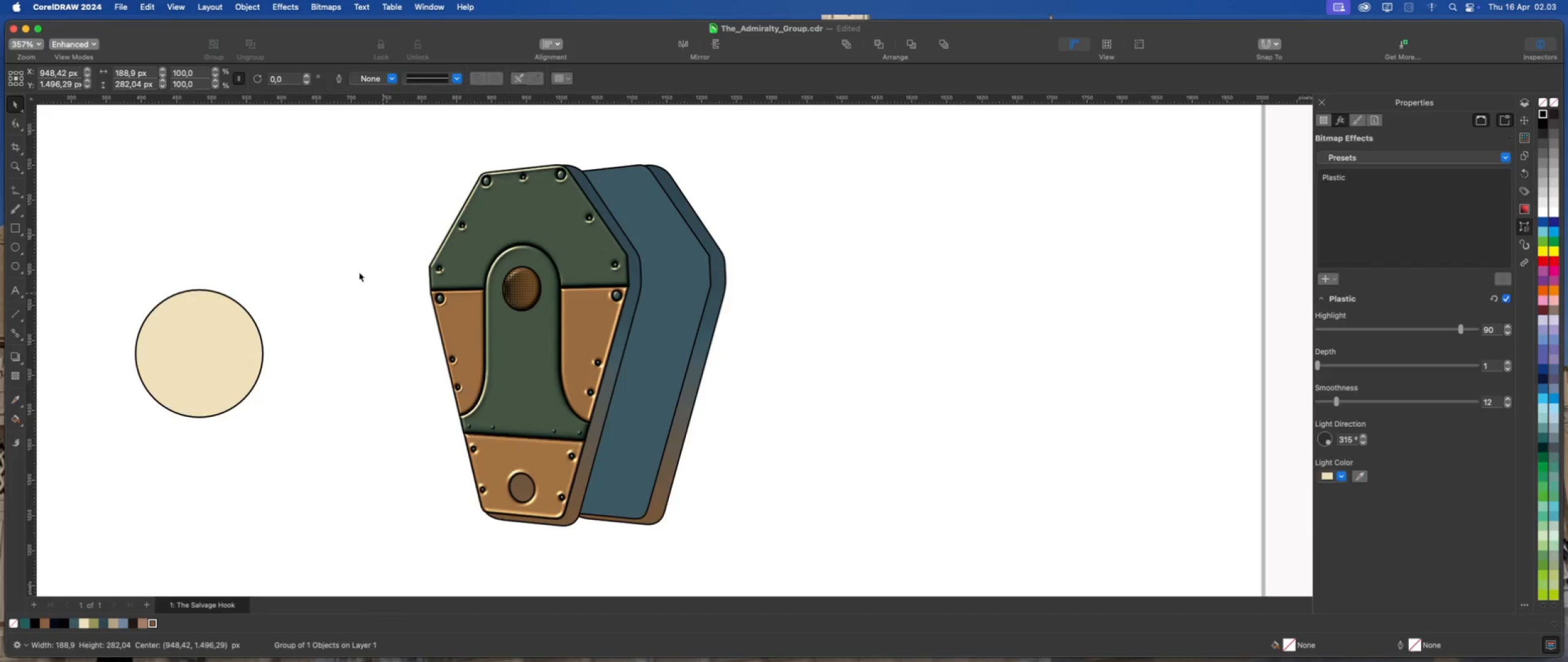 
scroll: coordinate [358, 272], scroll_direction: down, amount: 2.0
 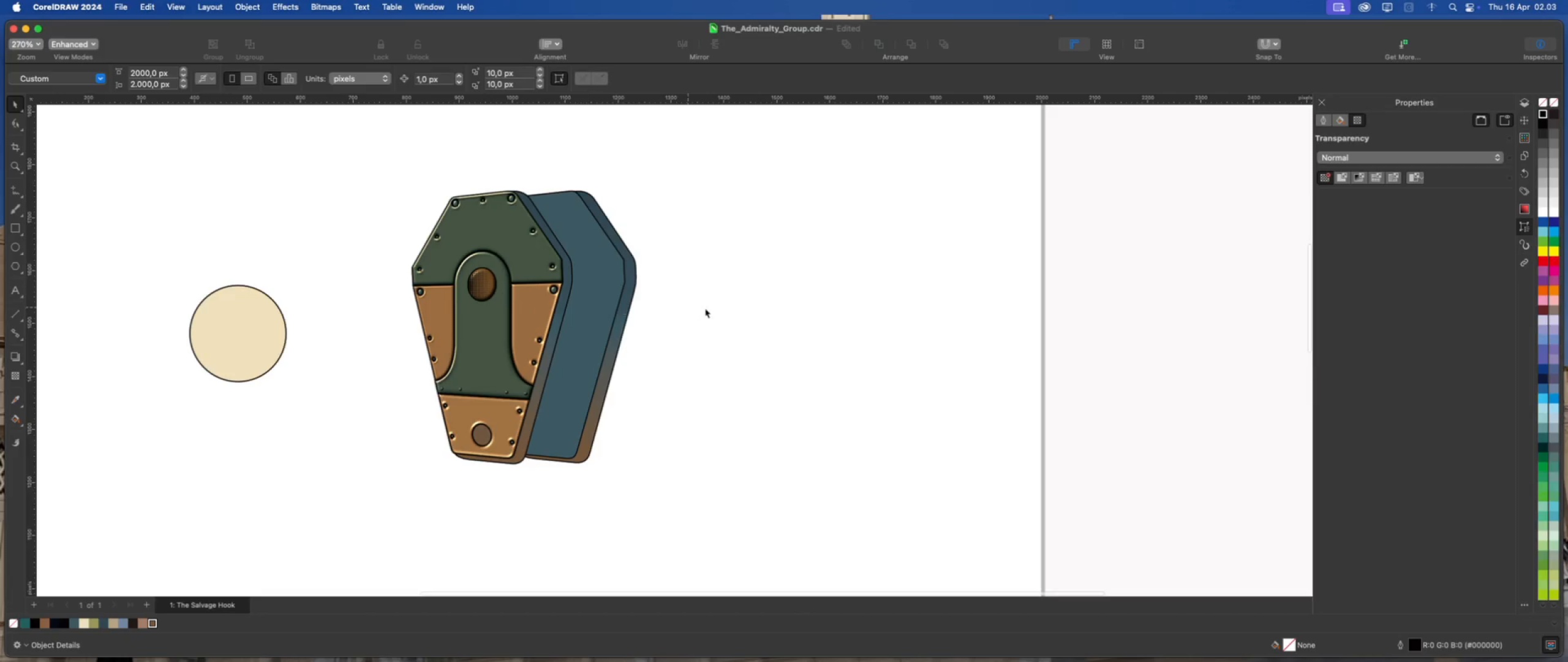 
left_click([771, 310])
 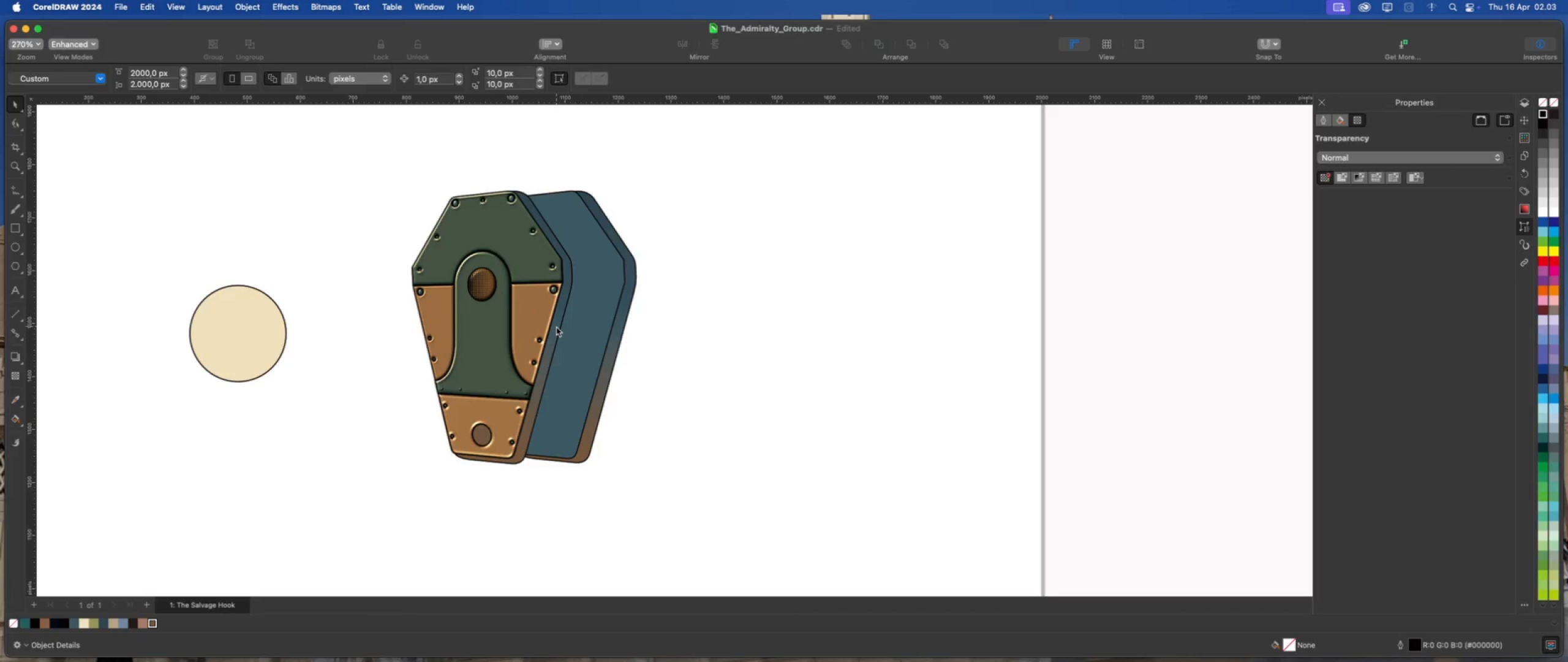 
left_click([687, 343])
 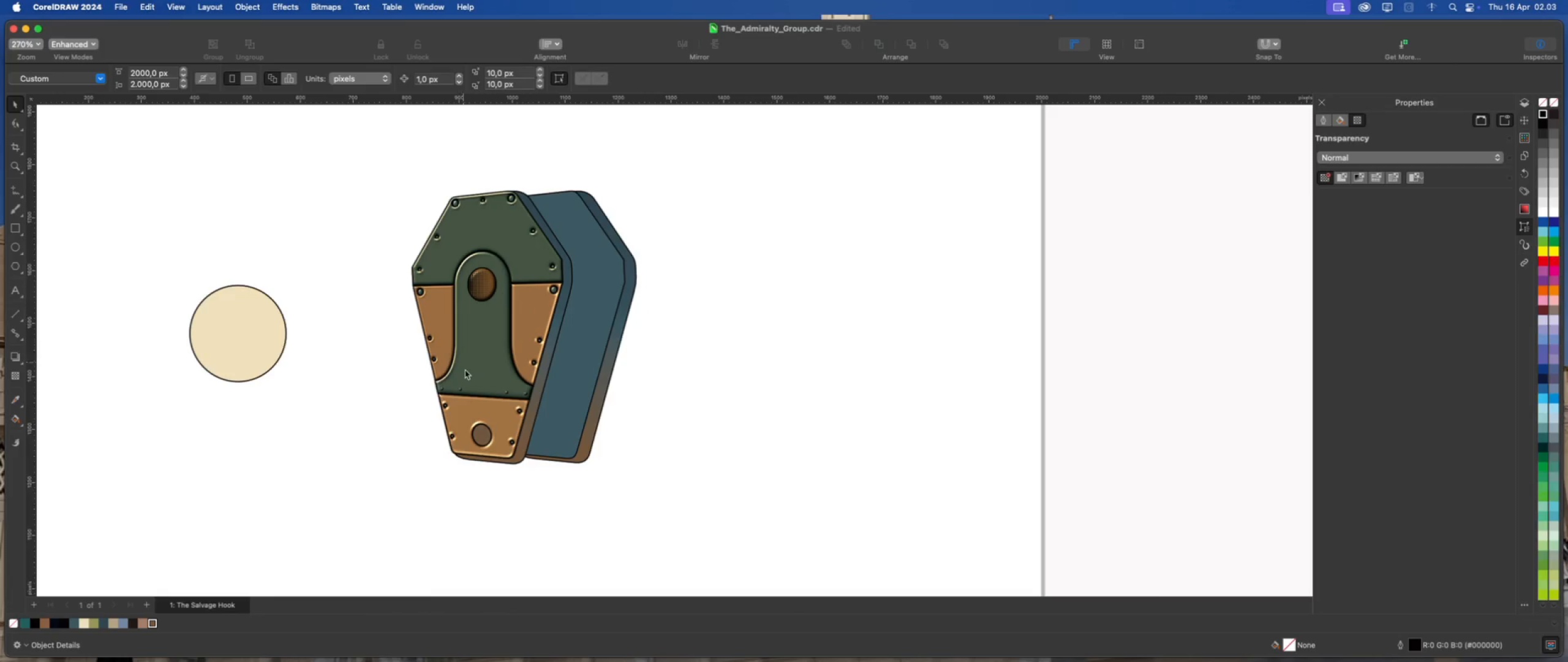 
scroll: coordinate [451, 481], scroll_direction: up, amount: 3.0
 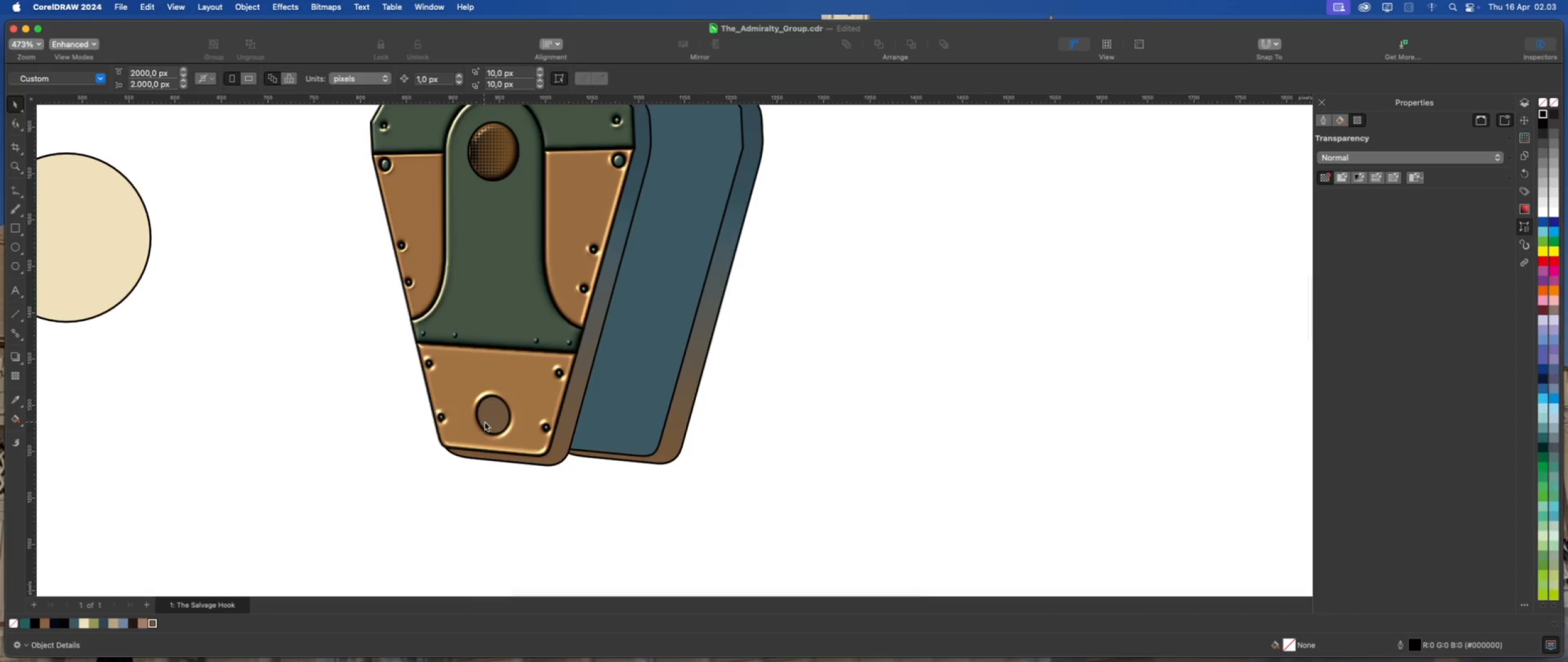 
left_click_drag(start_coordinate=[526, 487], to_coordinate=[462, 378])
 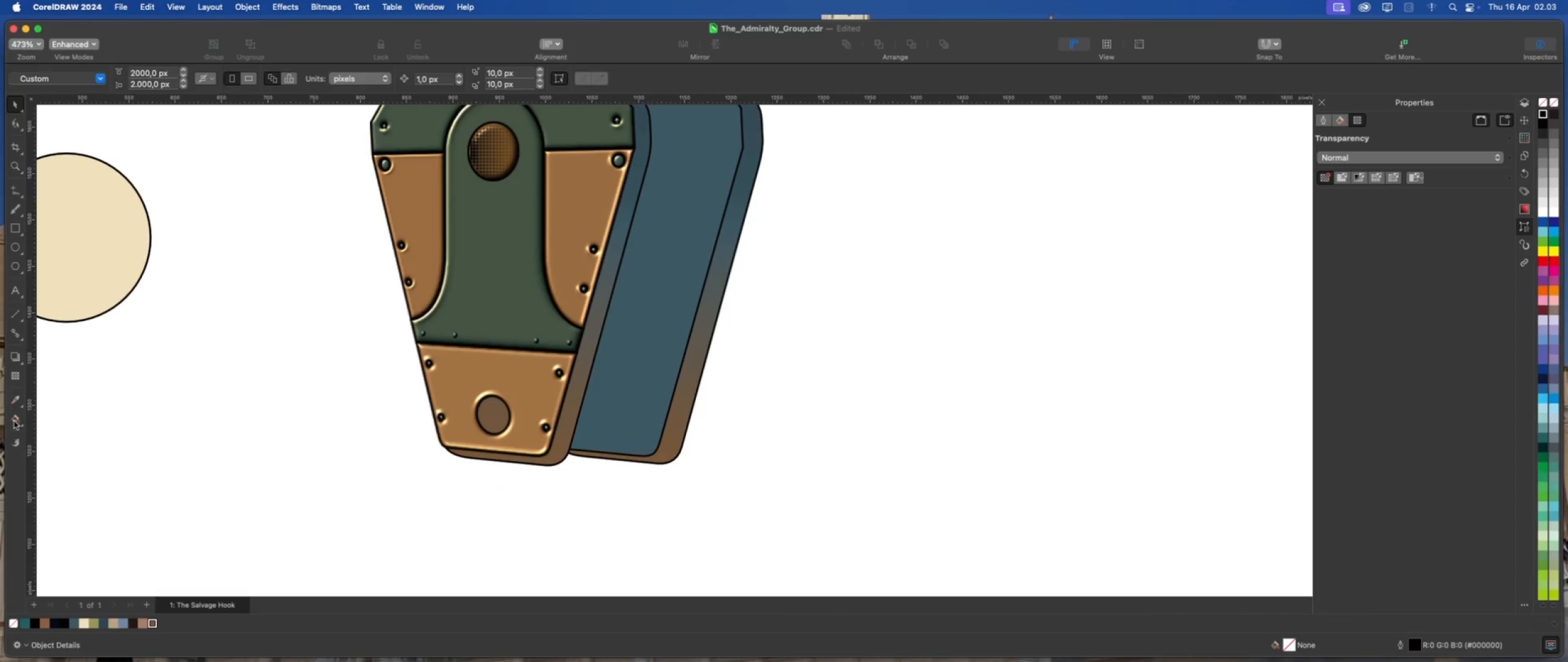 
left_click([24, 425])
 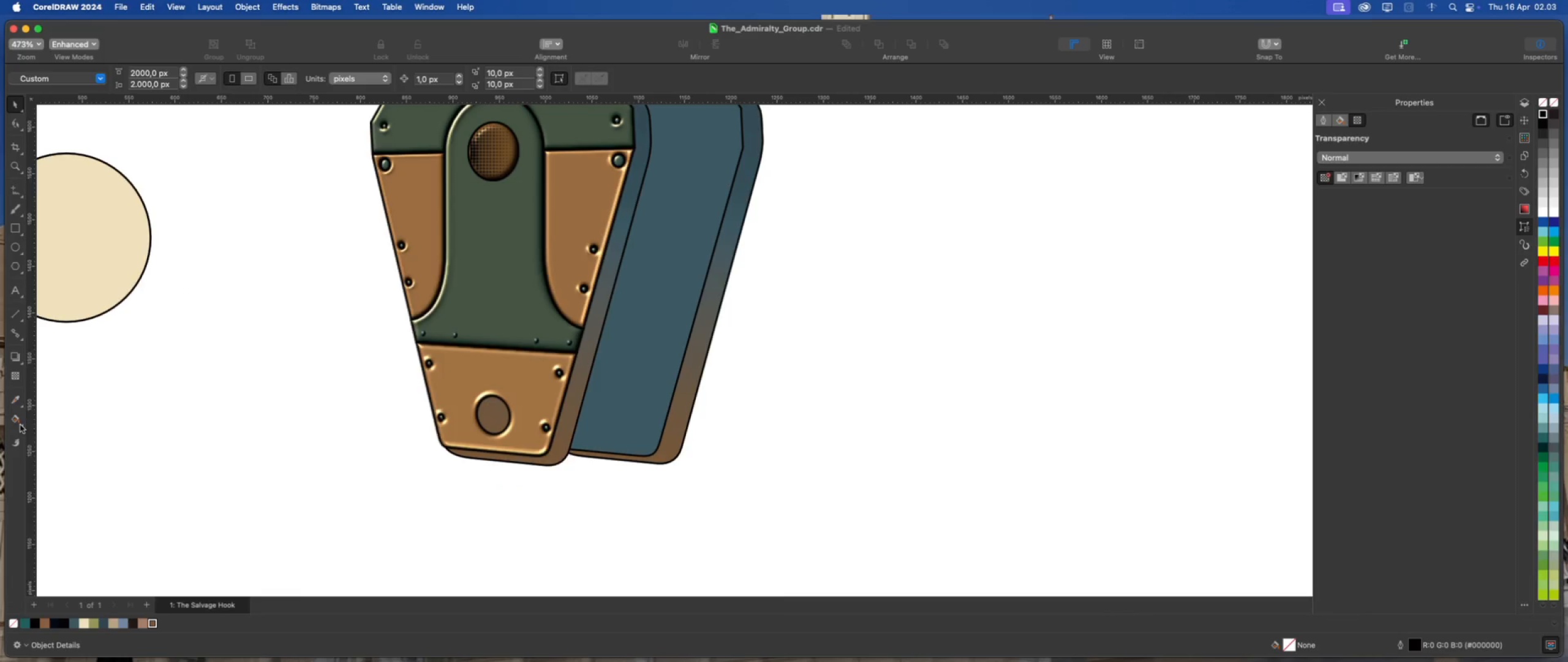 
left_click([20, 425])
 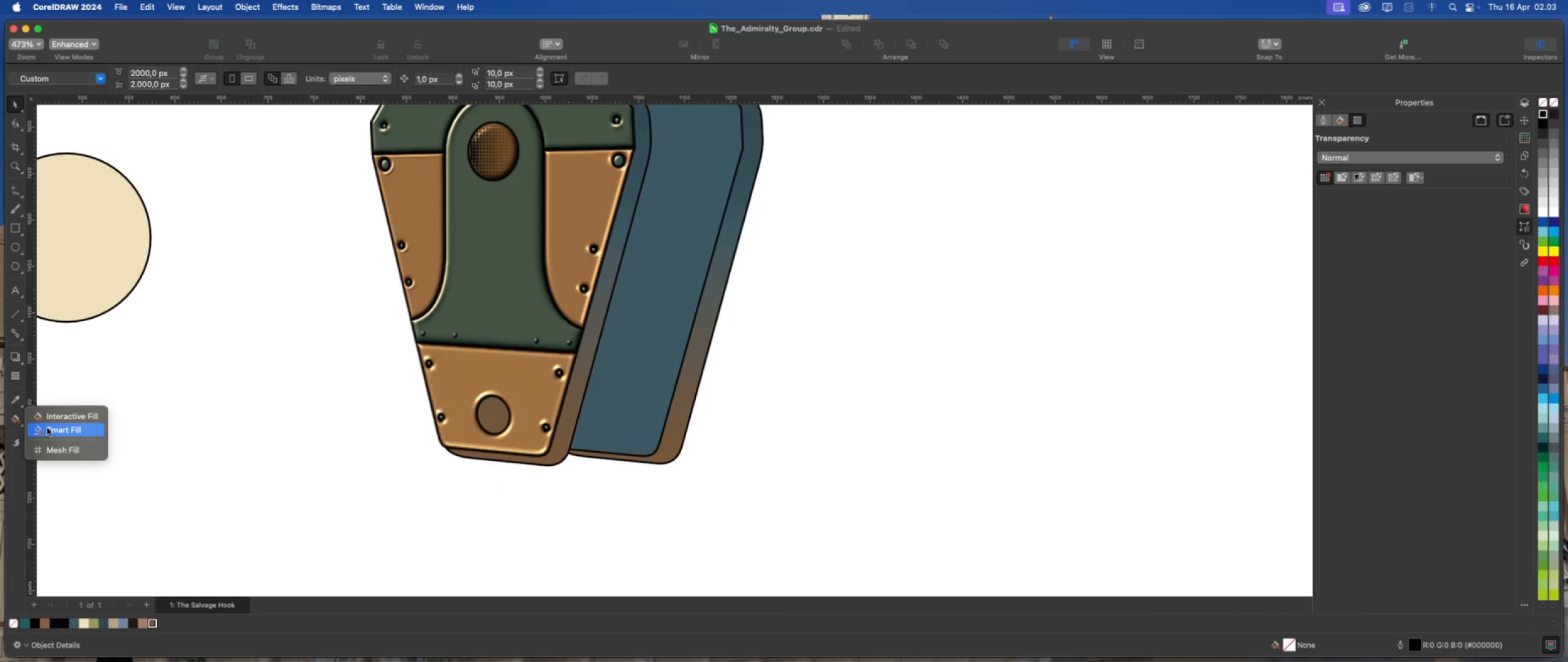 
left_click([49, 428])
 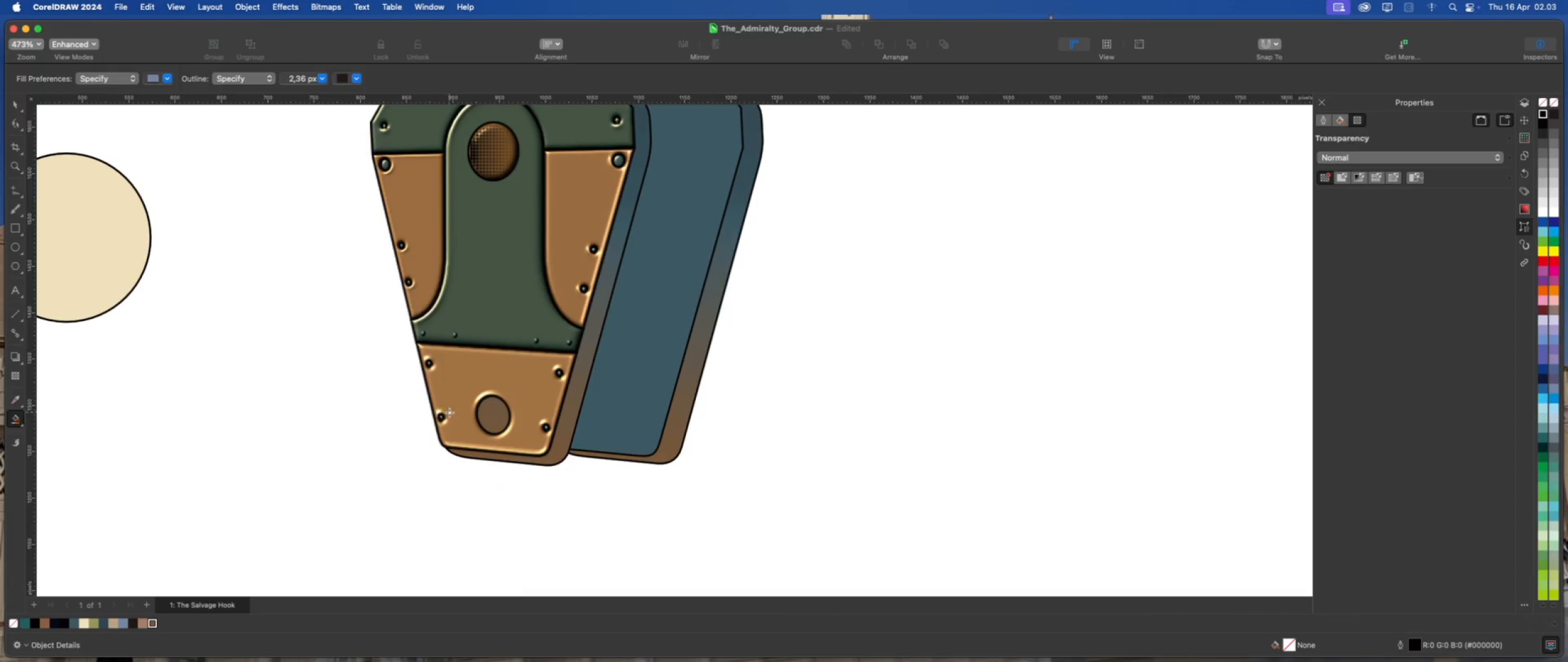 
left_click([486, 418])
 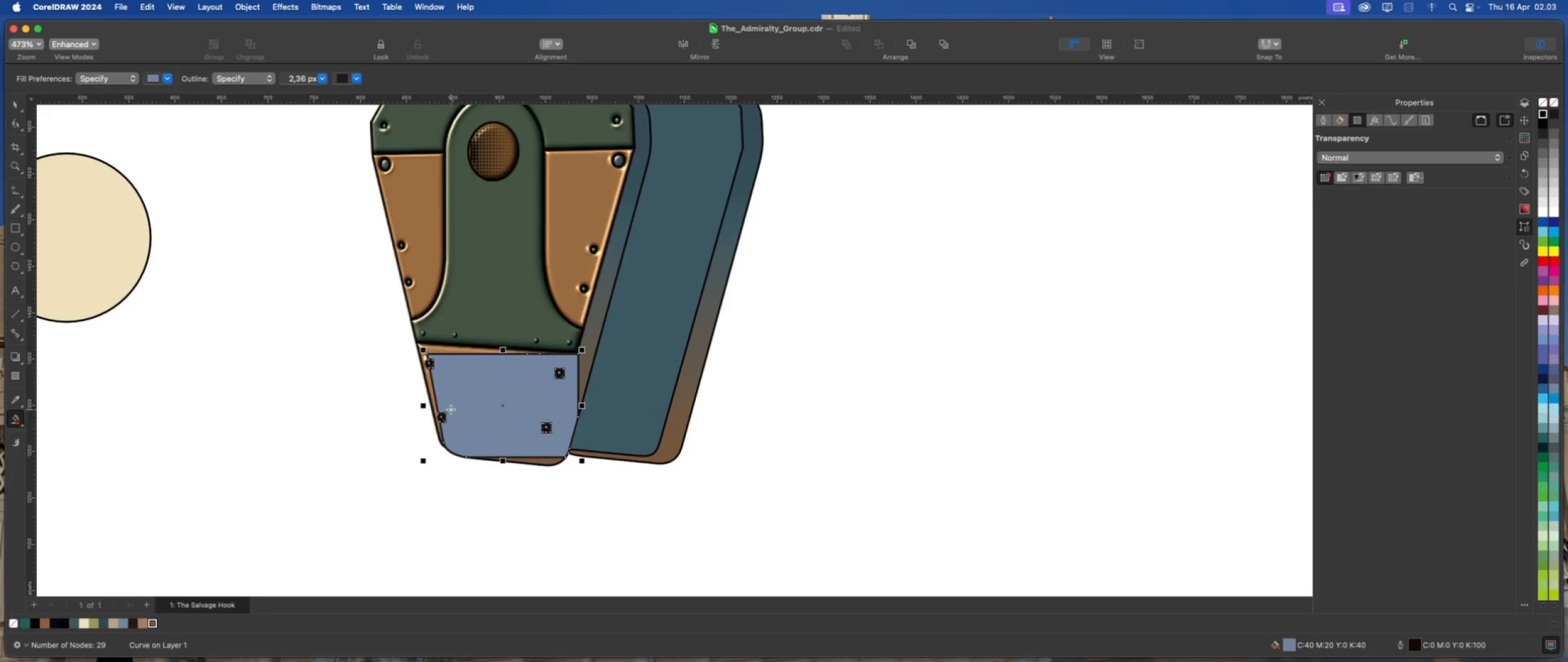 
key(Meta+CommandLeft)
 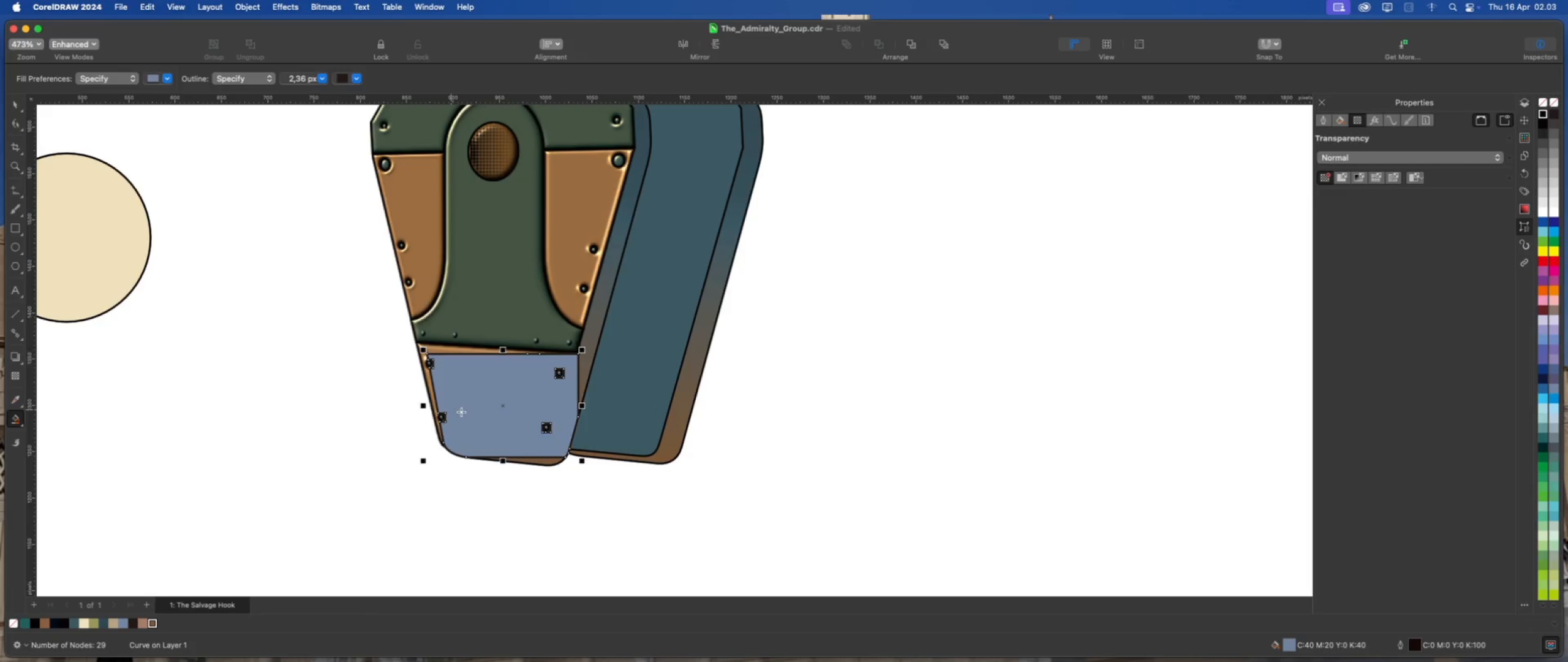 
key(Meta+Z)
 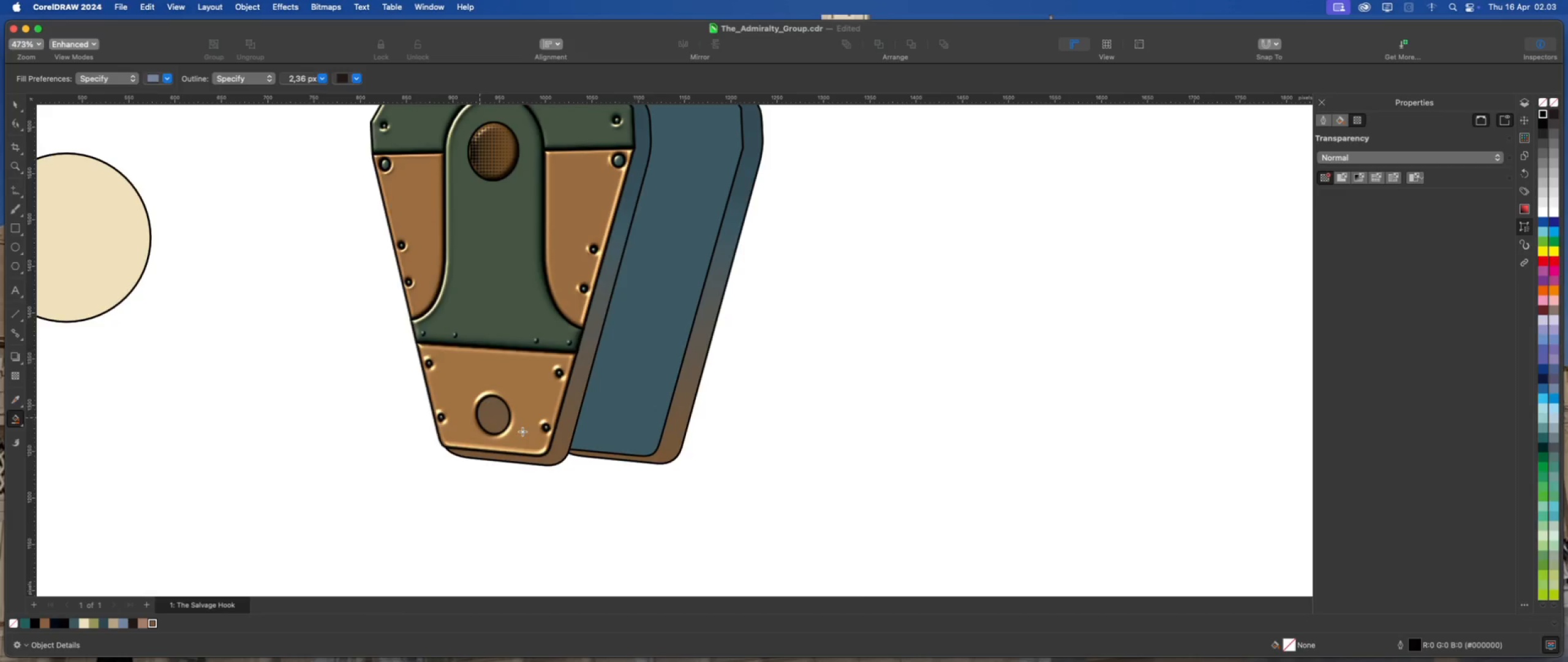 
scroll: coordinate [495, 426], scroll_direction: up, amount: 8.0
 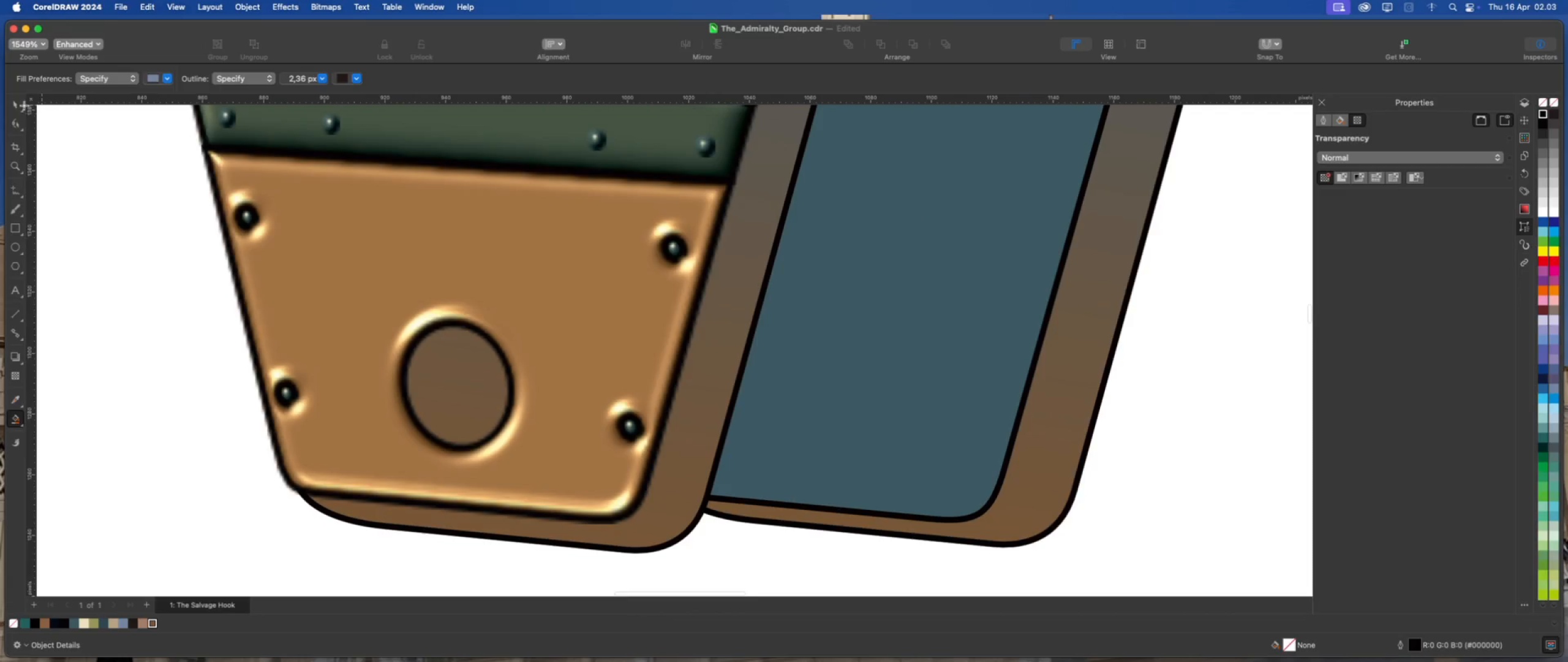 
left_click([15, 108])
 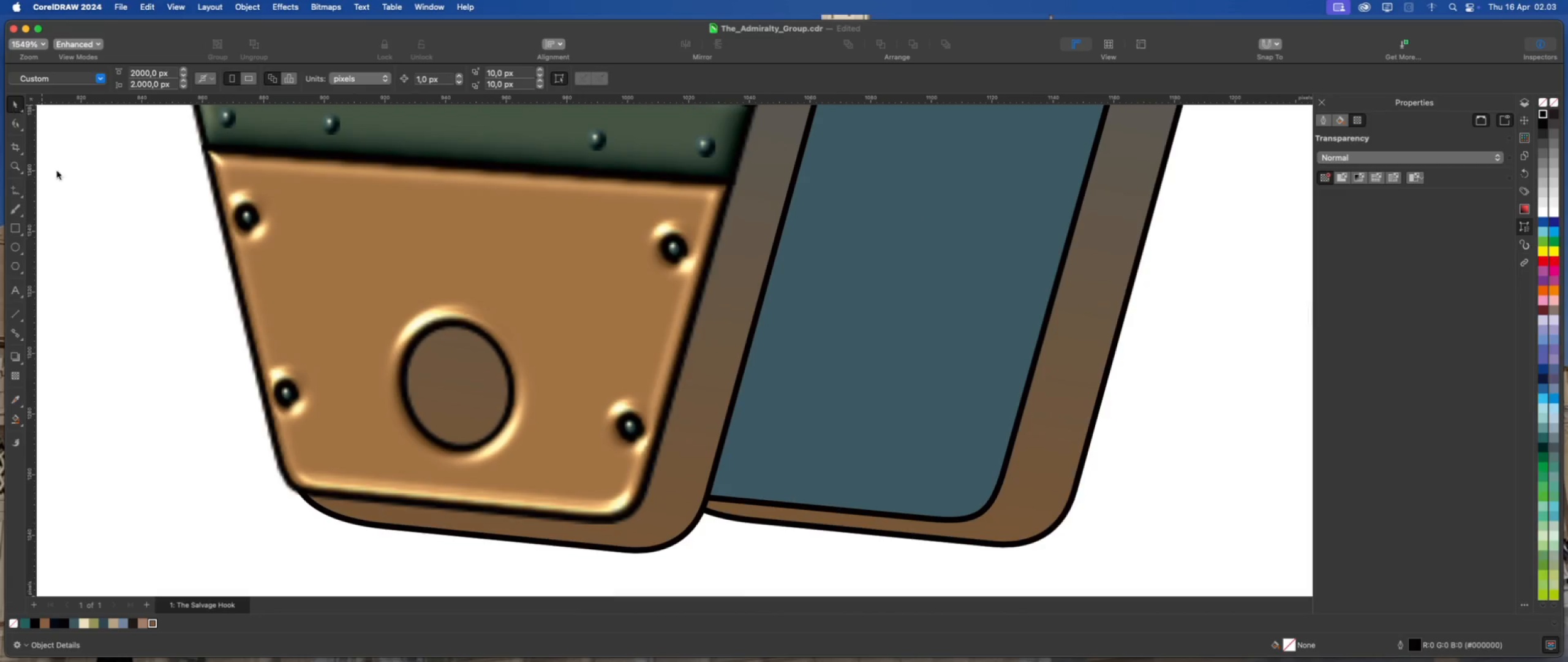 
left_click([83, 195])
 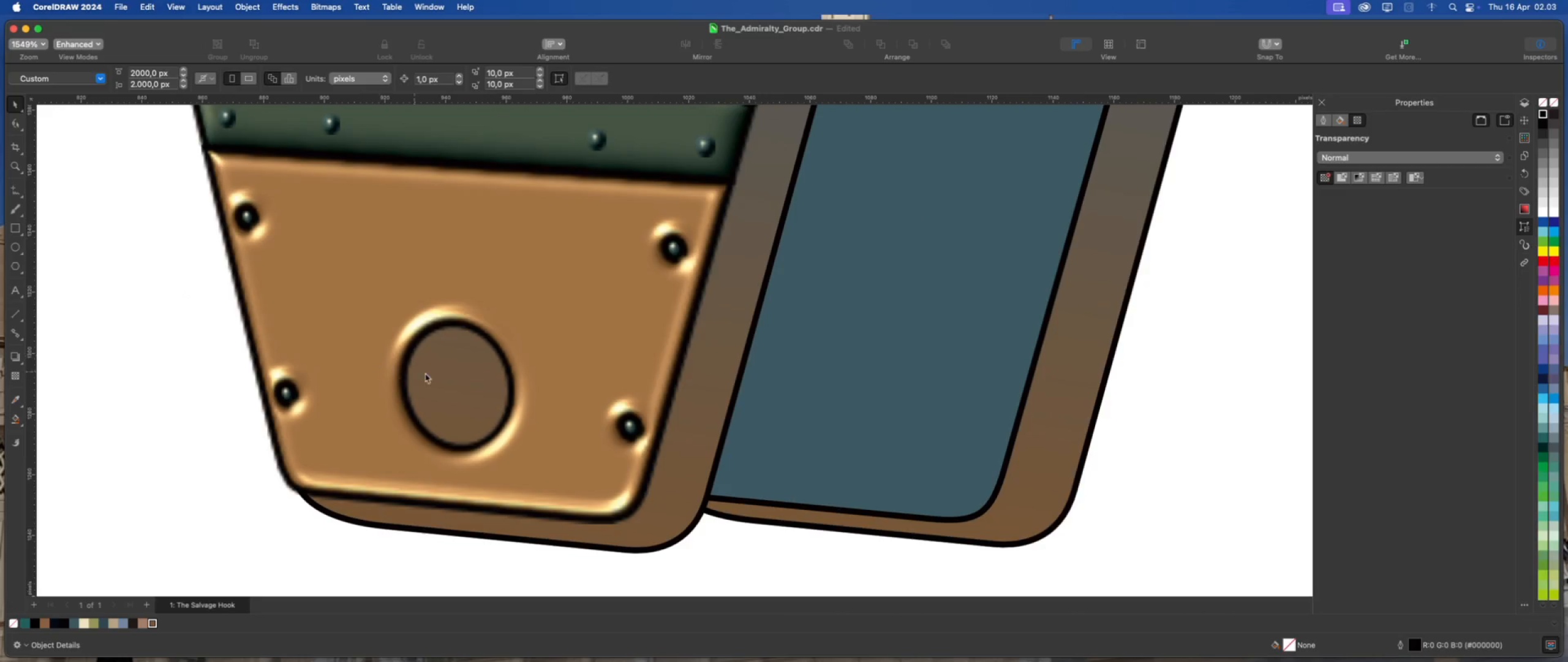 
left_click([440, 376])
 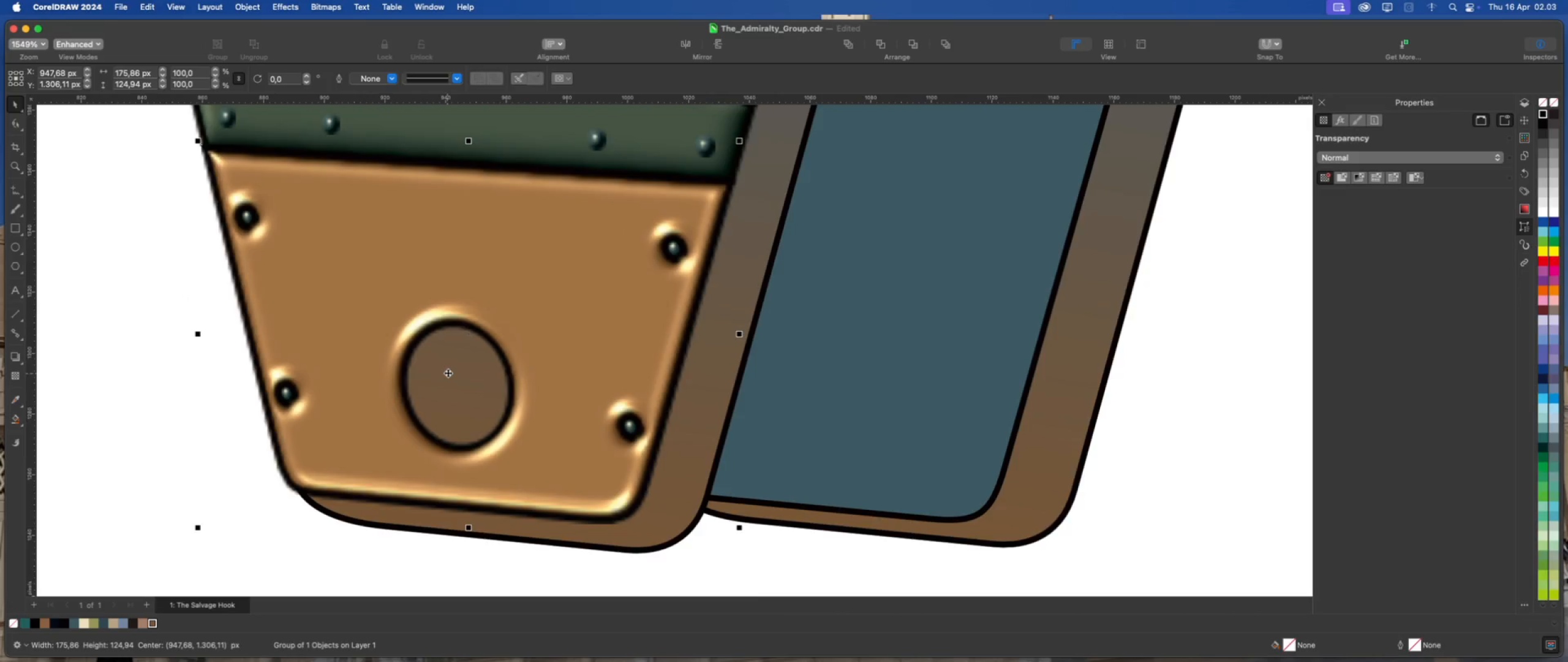 
scroll: coordinate [448, 373], scroll_direction: down, amount: 2.0
 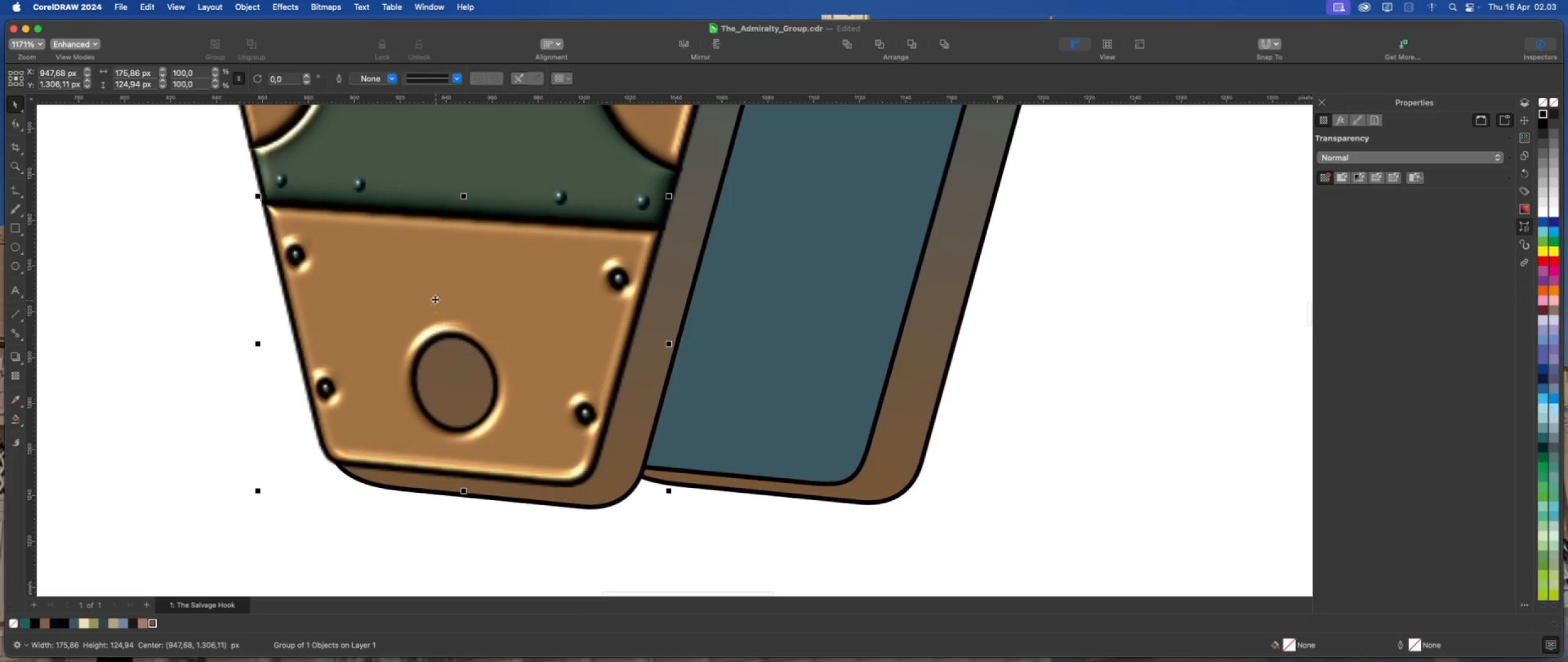 
right_click([435, 296])
 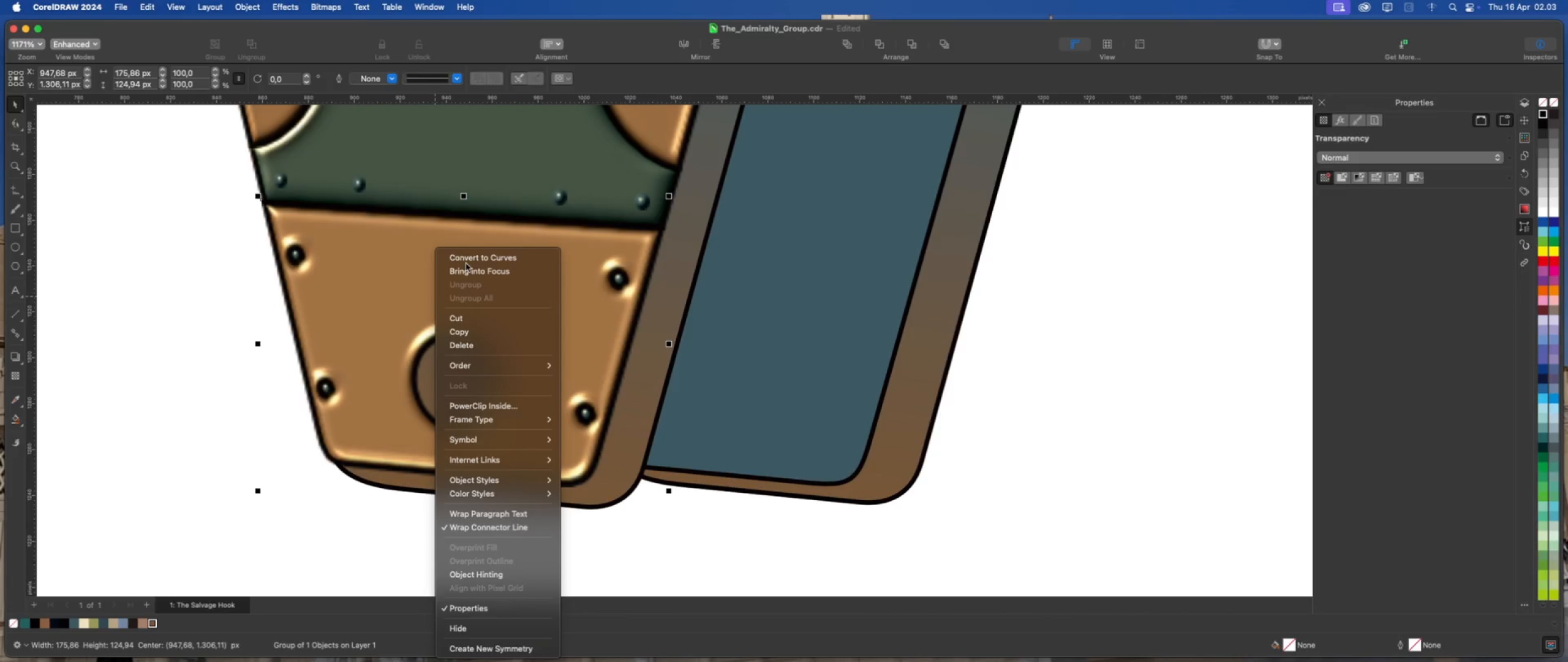 
left_click([469, 260])
 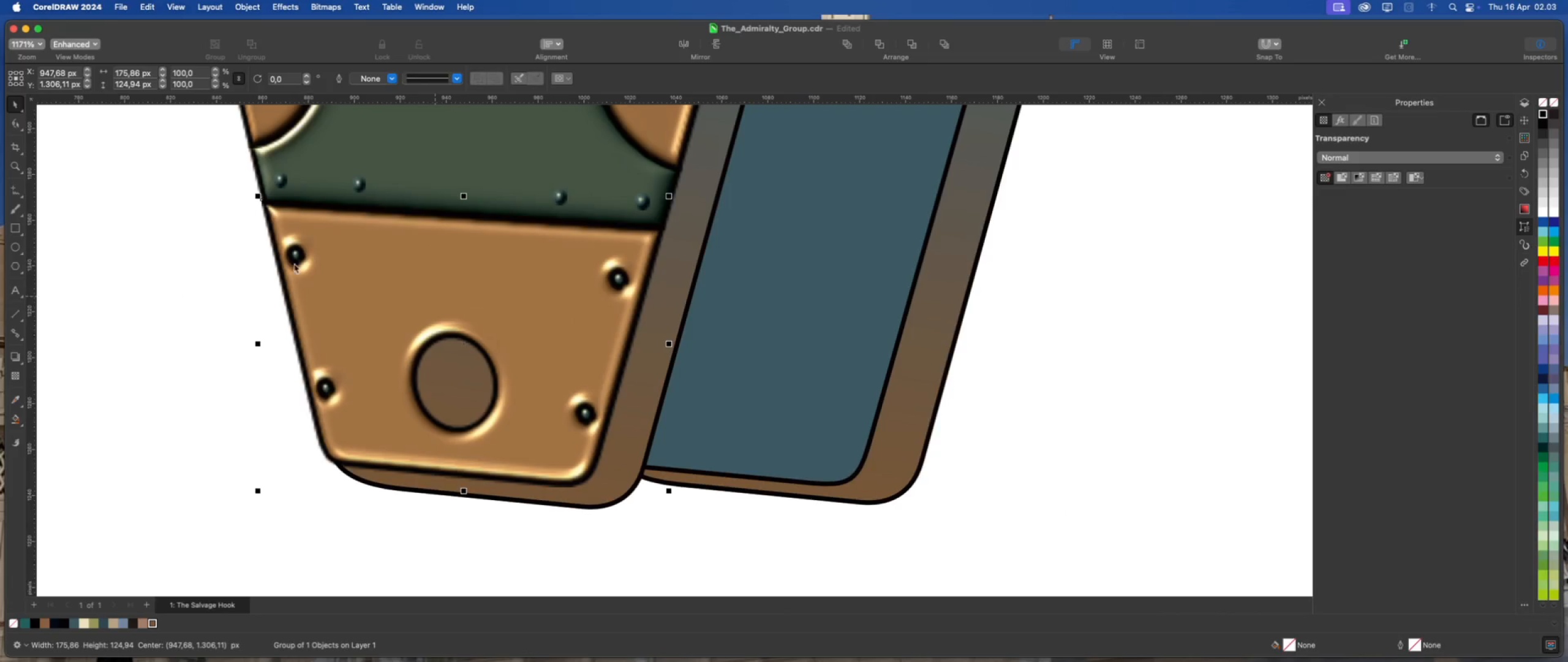 
left_click([149, 268])
 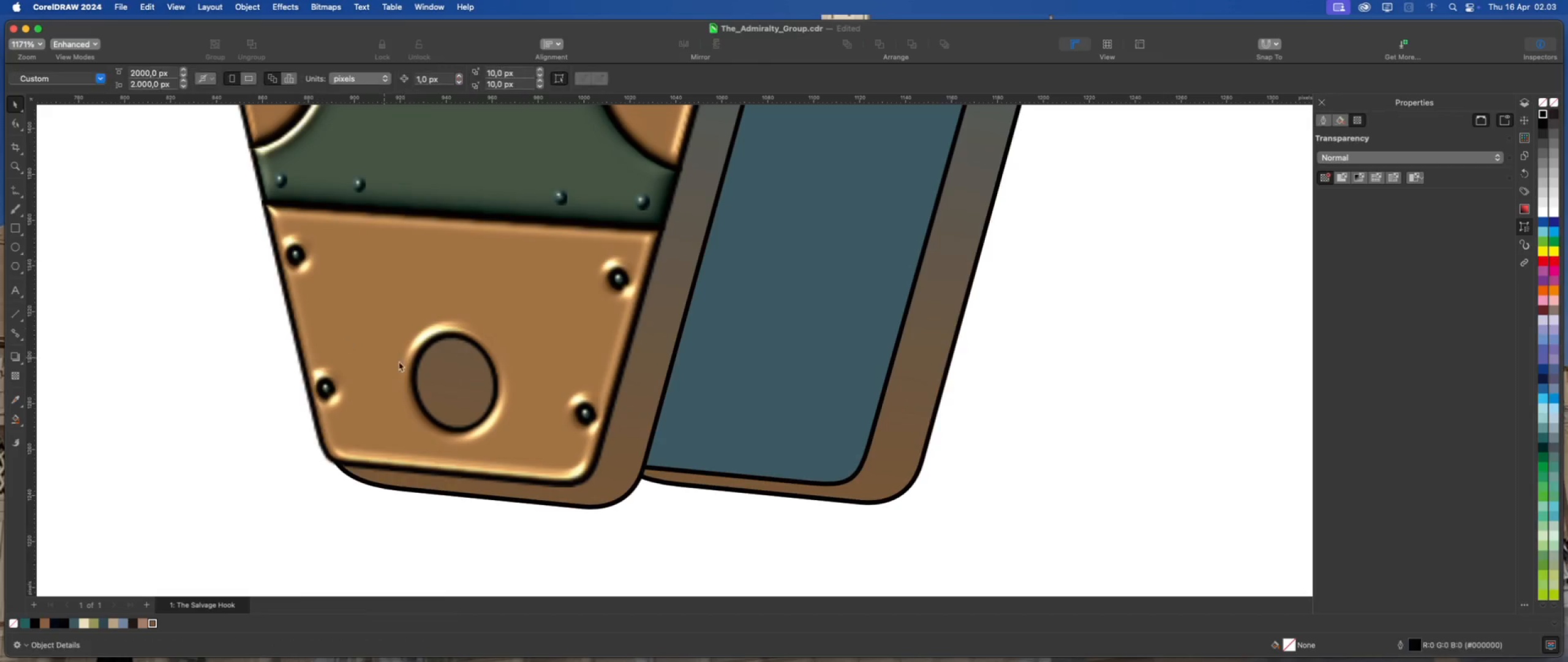 
scroll: coordinate [454, 392], scroll_direction: down, amount: 6.0
 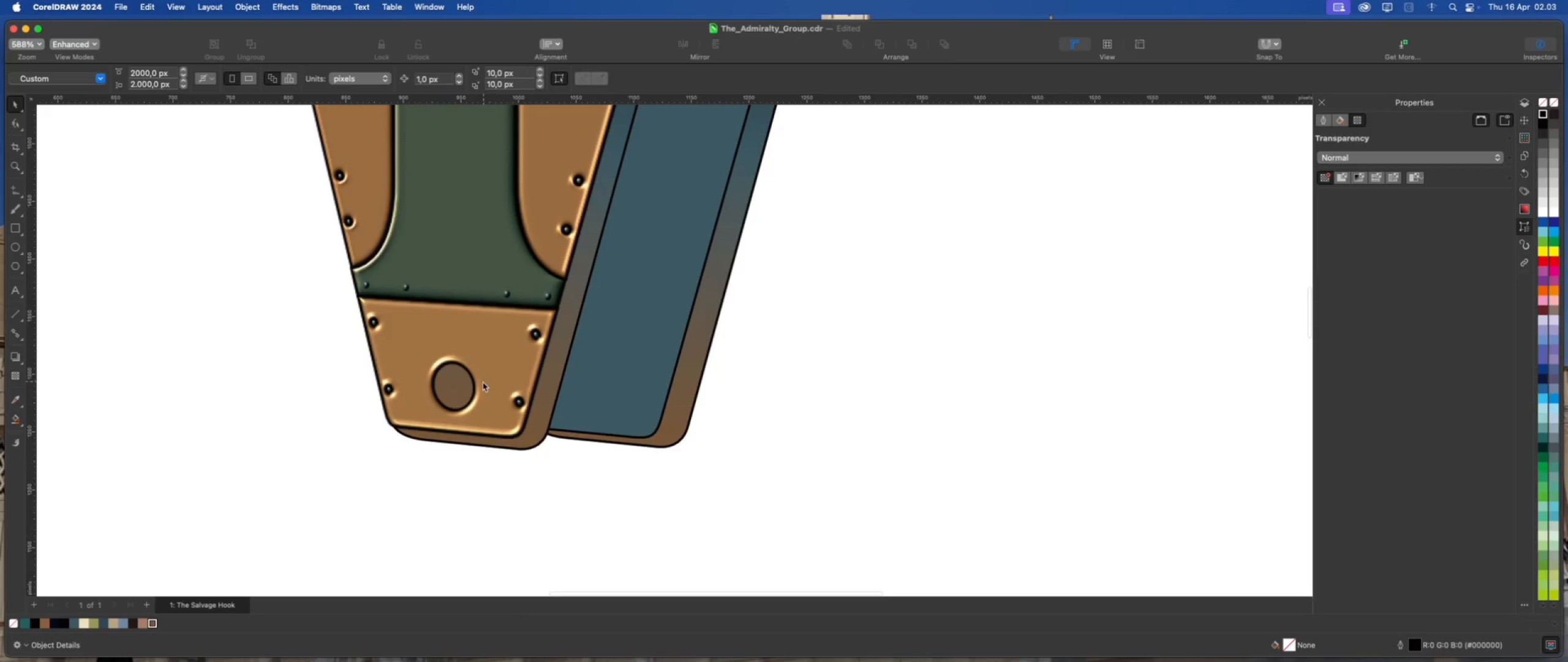 
scroll: coordinate [480, 418], scroll_direction: up, amount: 3.0
 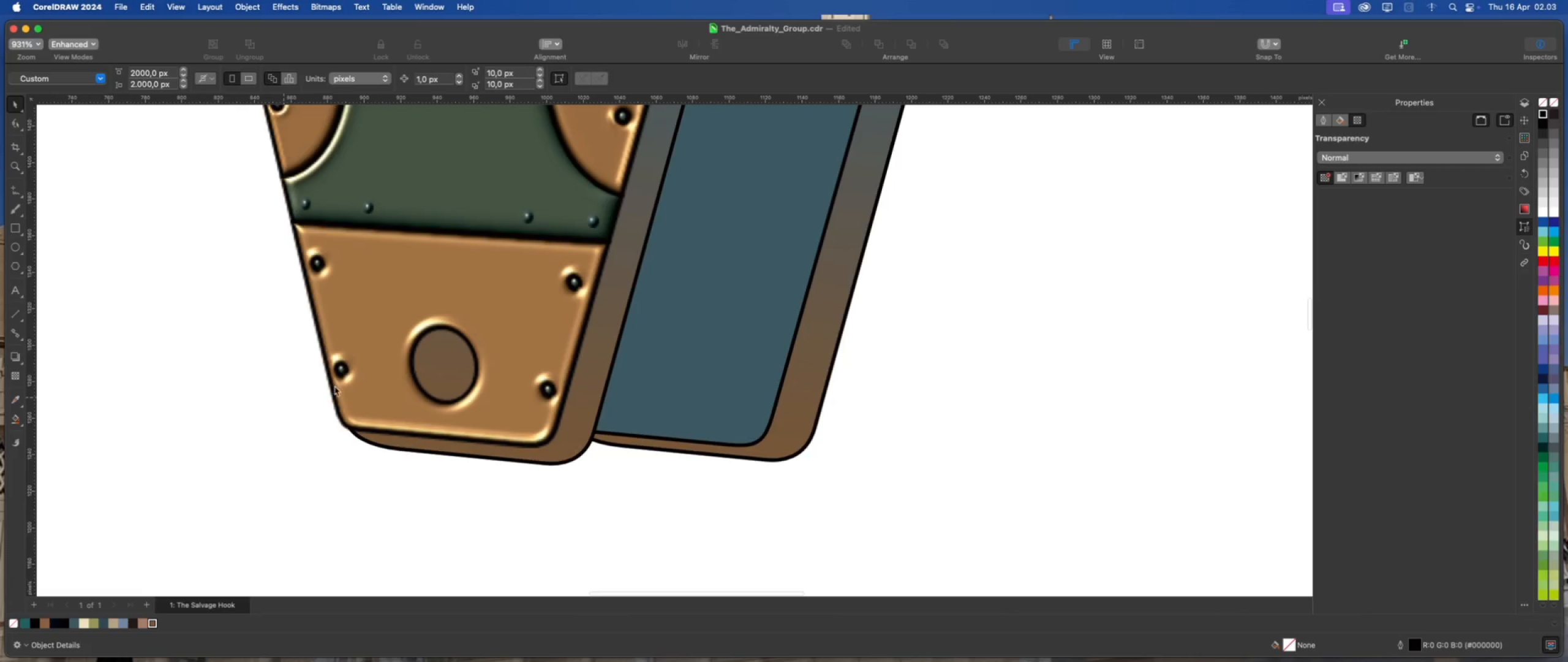 
left_click([443, 371])
 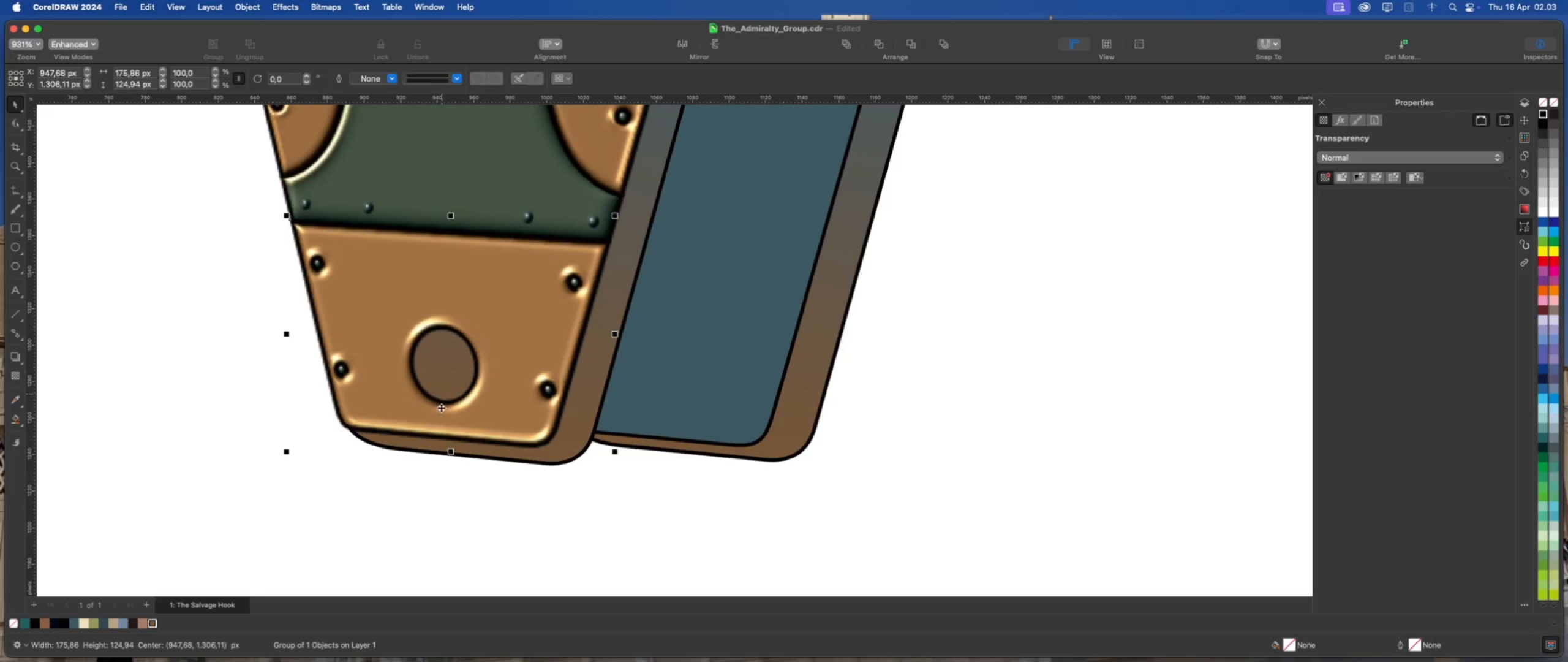 
left_click([480, 506])
 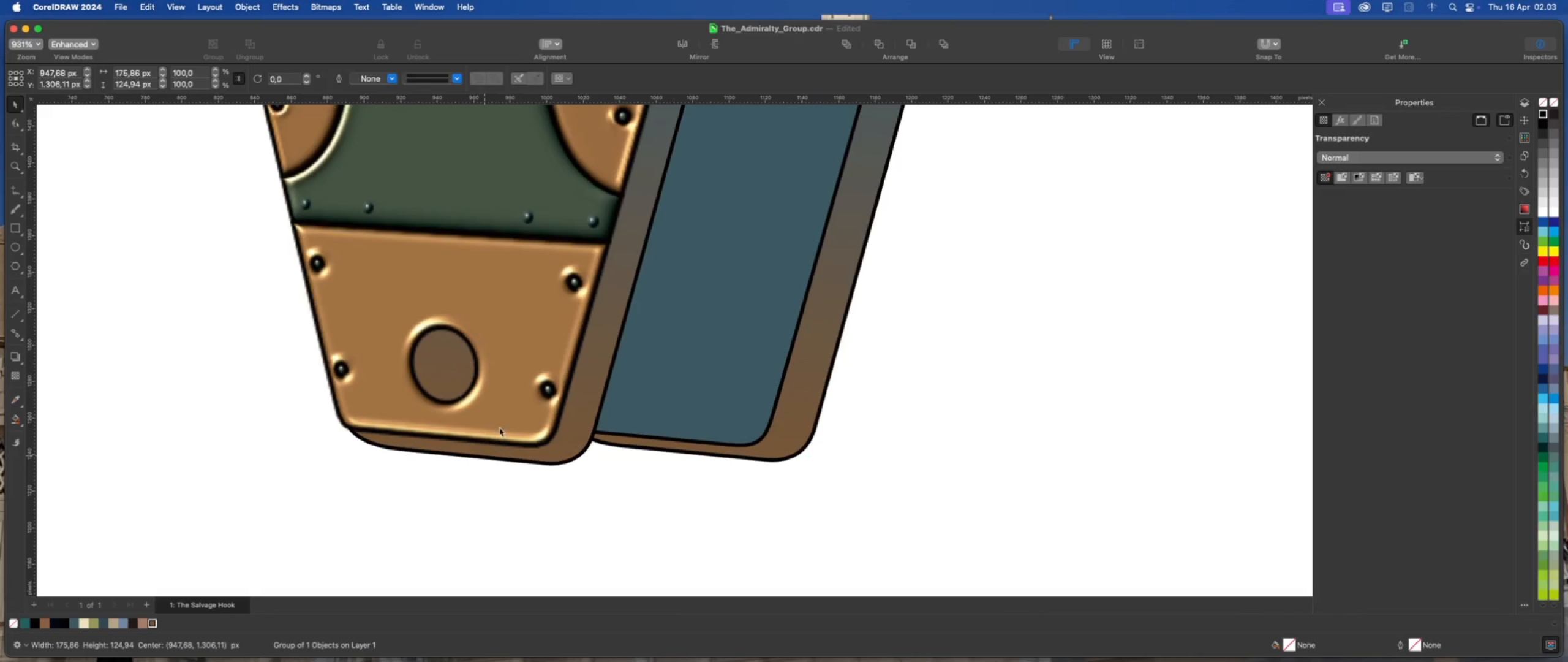 
left_click_drag(start_coordinate=[502, 422], to_coordinate=[211, 419])
 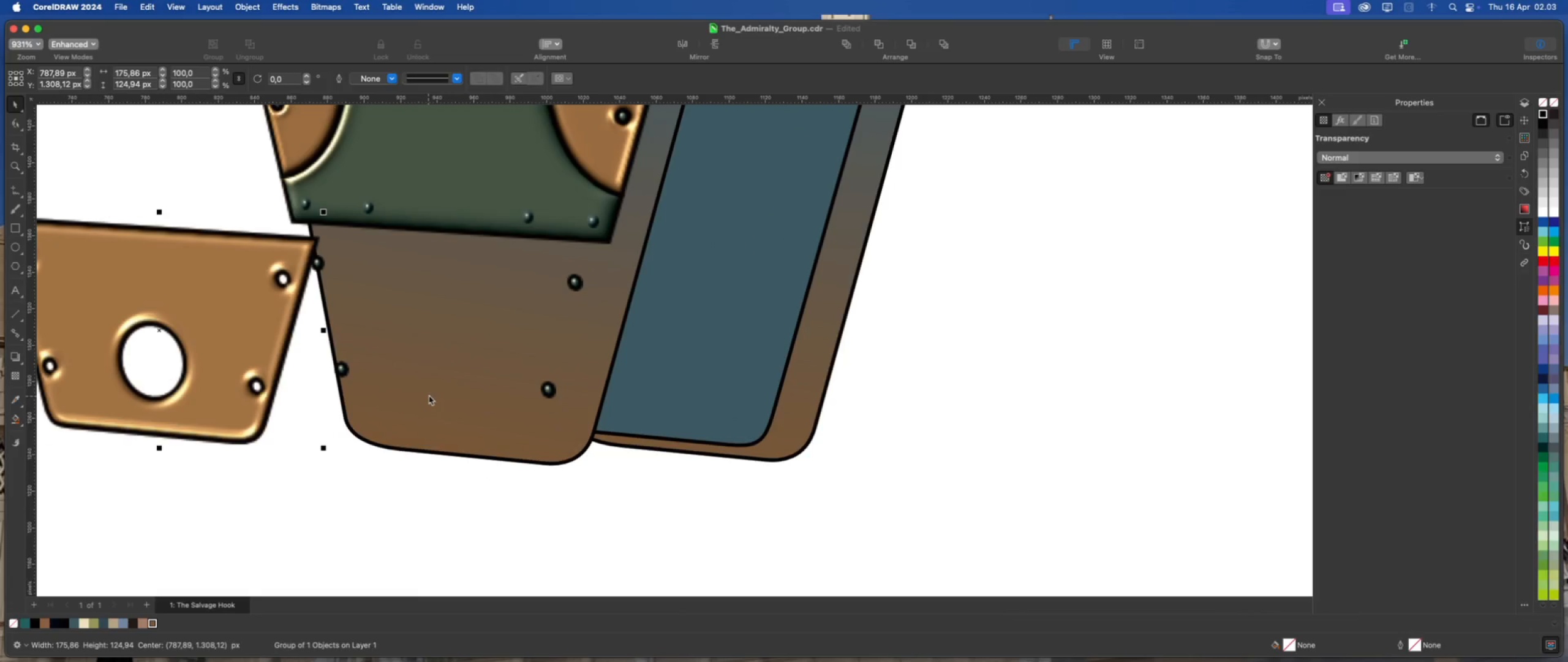 
key(Meta+Z)
 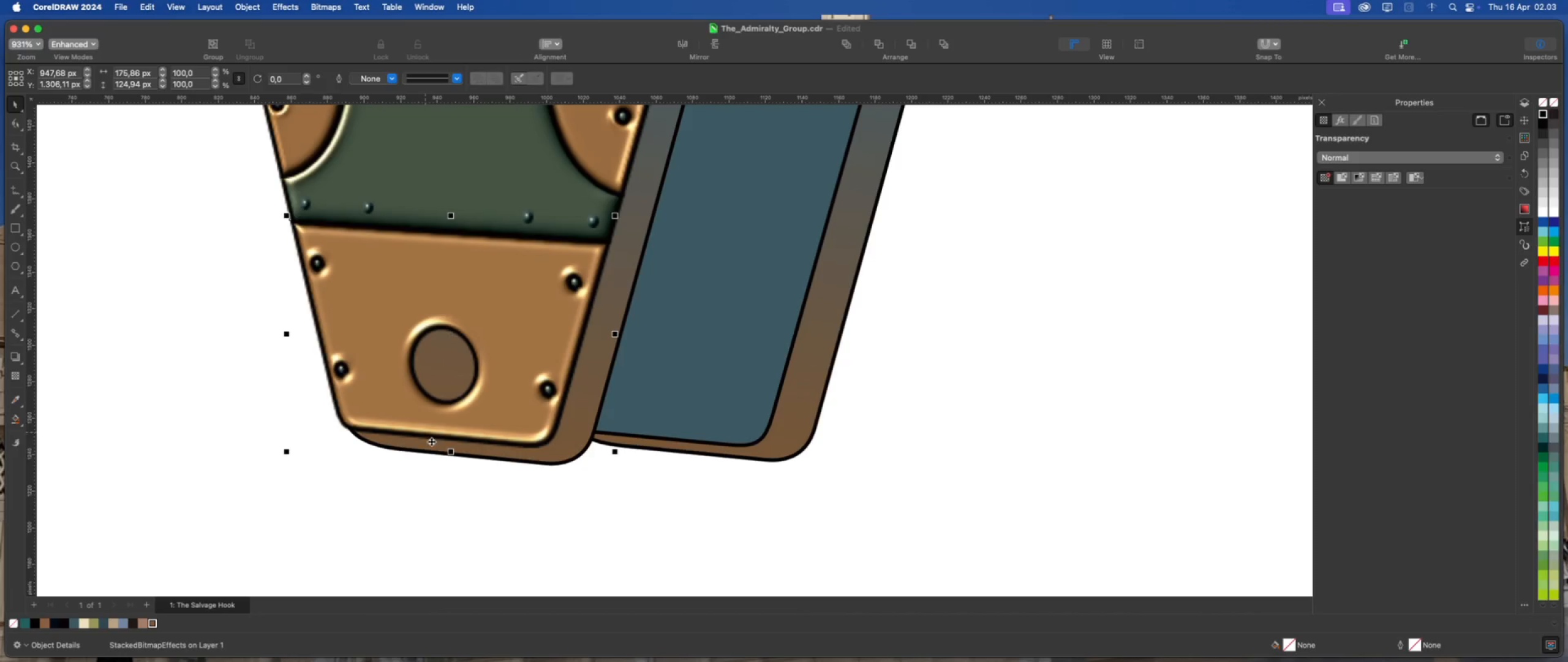 
scroll: coordinate [464, 477], scroll_direction: down, amount: 2.0
 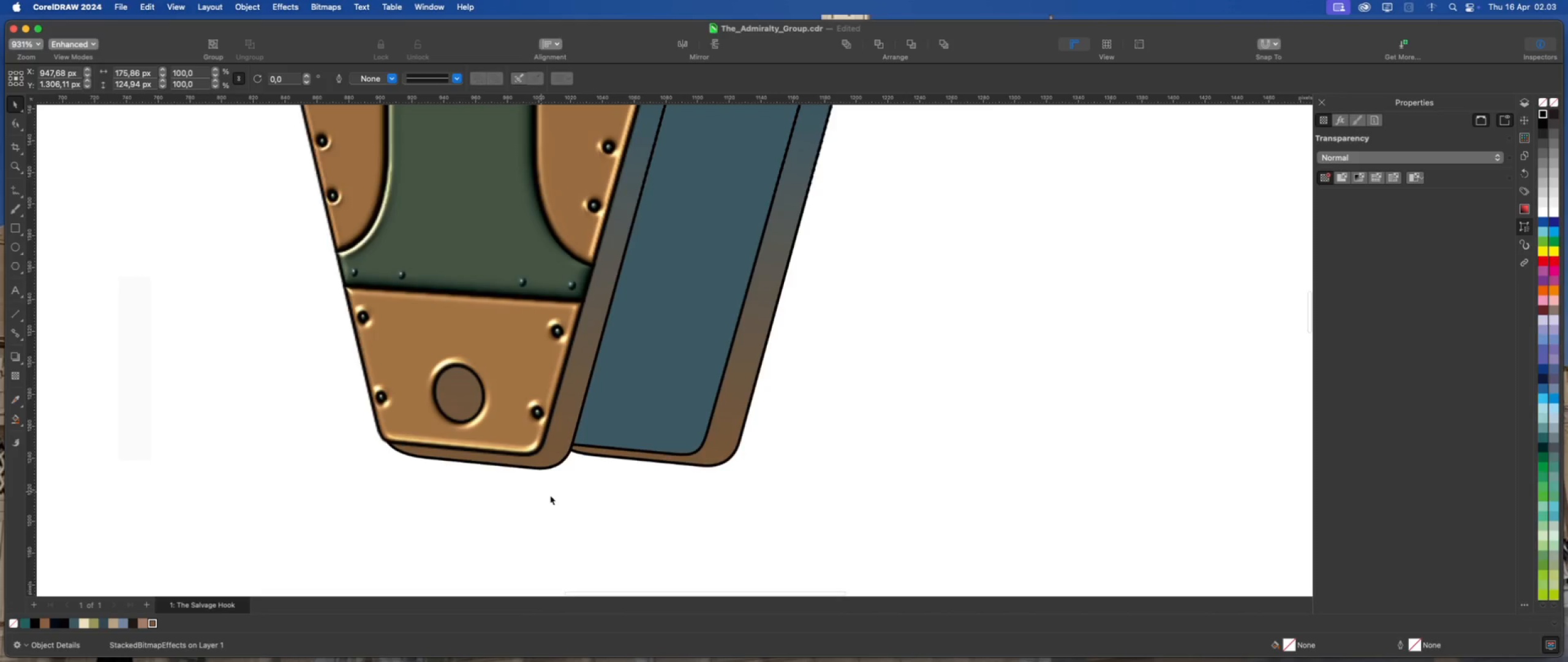 
left_click([550, 495])
 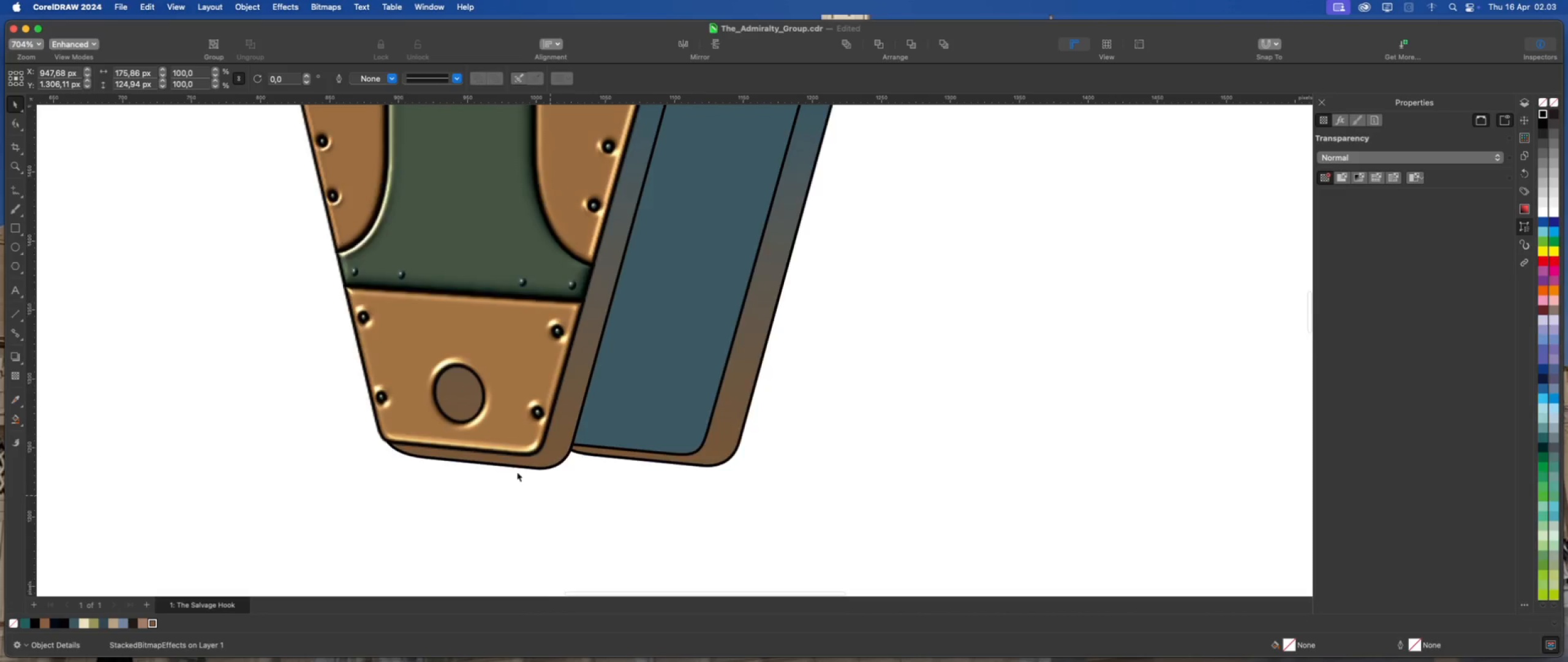 
scroll: coordinate [473, 468], scroll_direction: down, amount: 6.0
 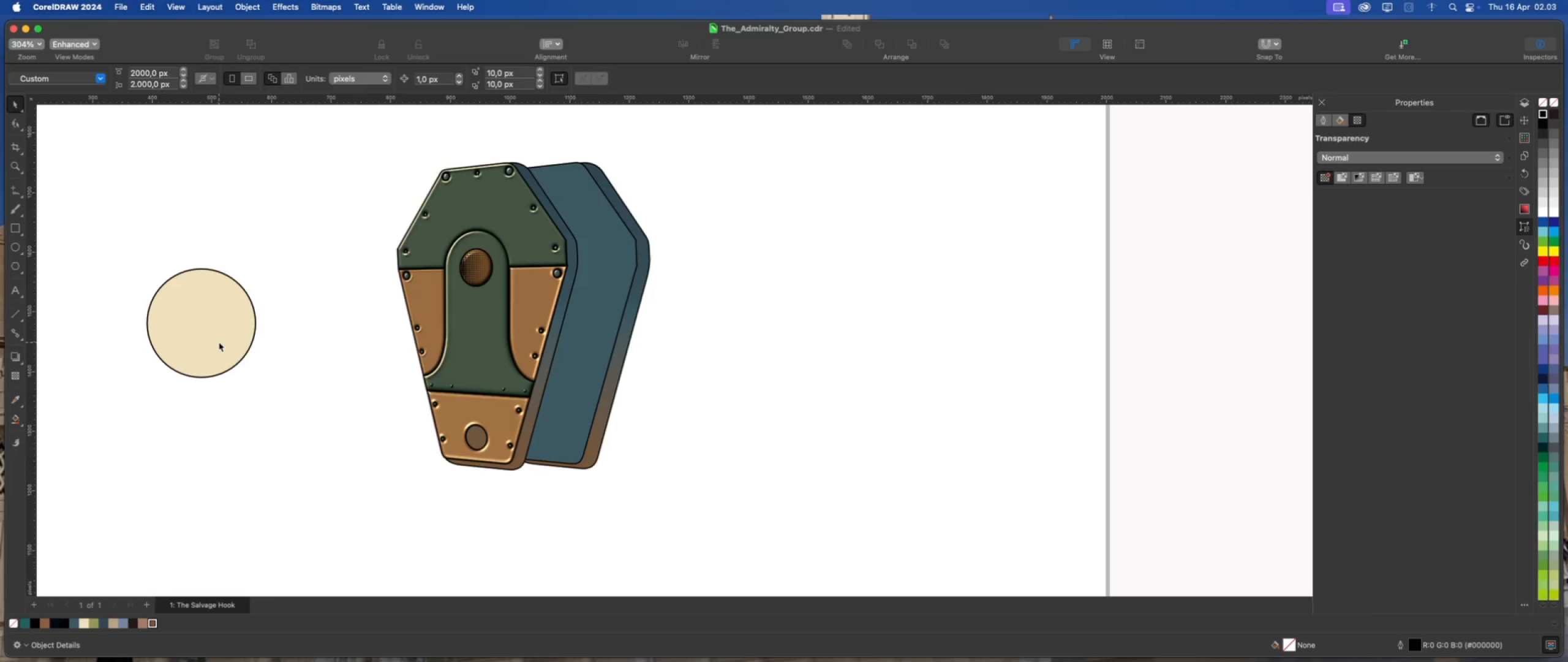 
left_click([219, 342])
 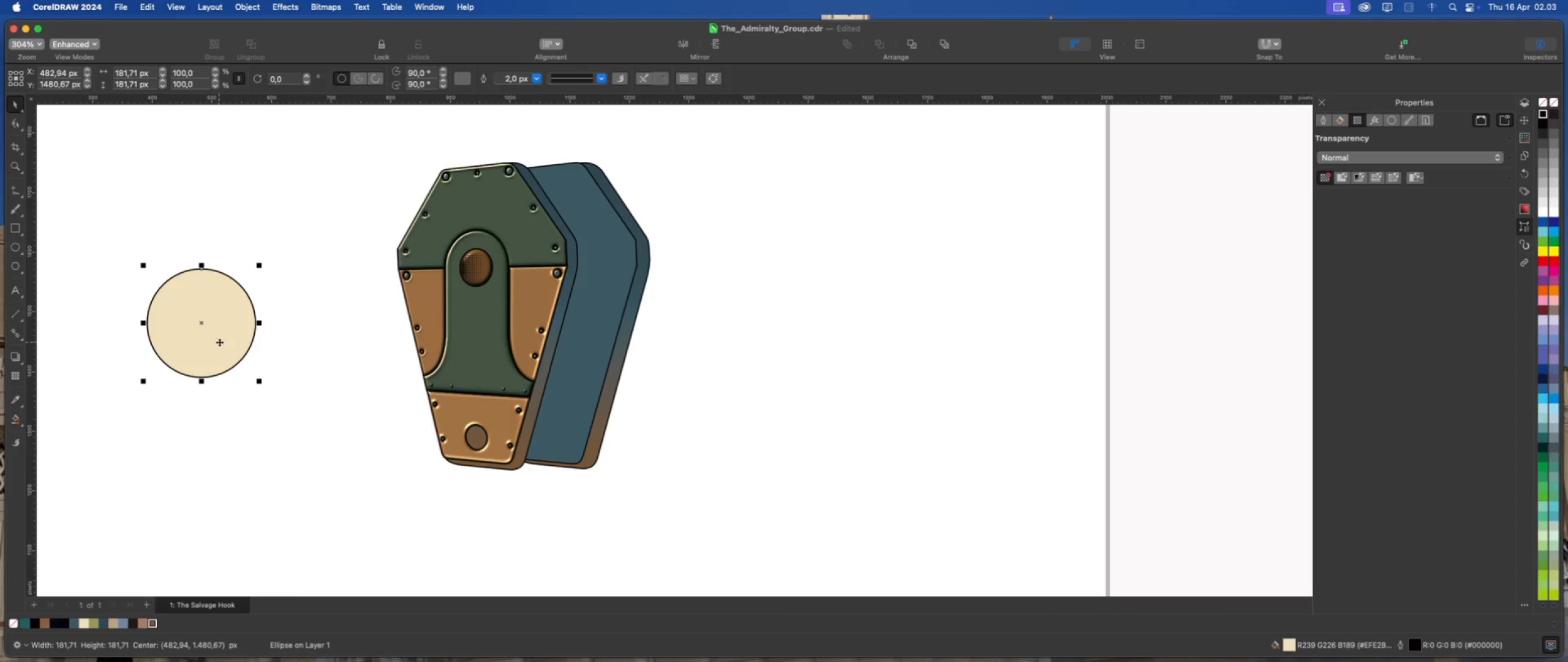 
left_click([361, 320])
 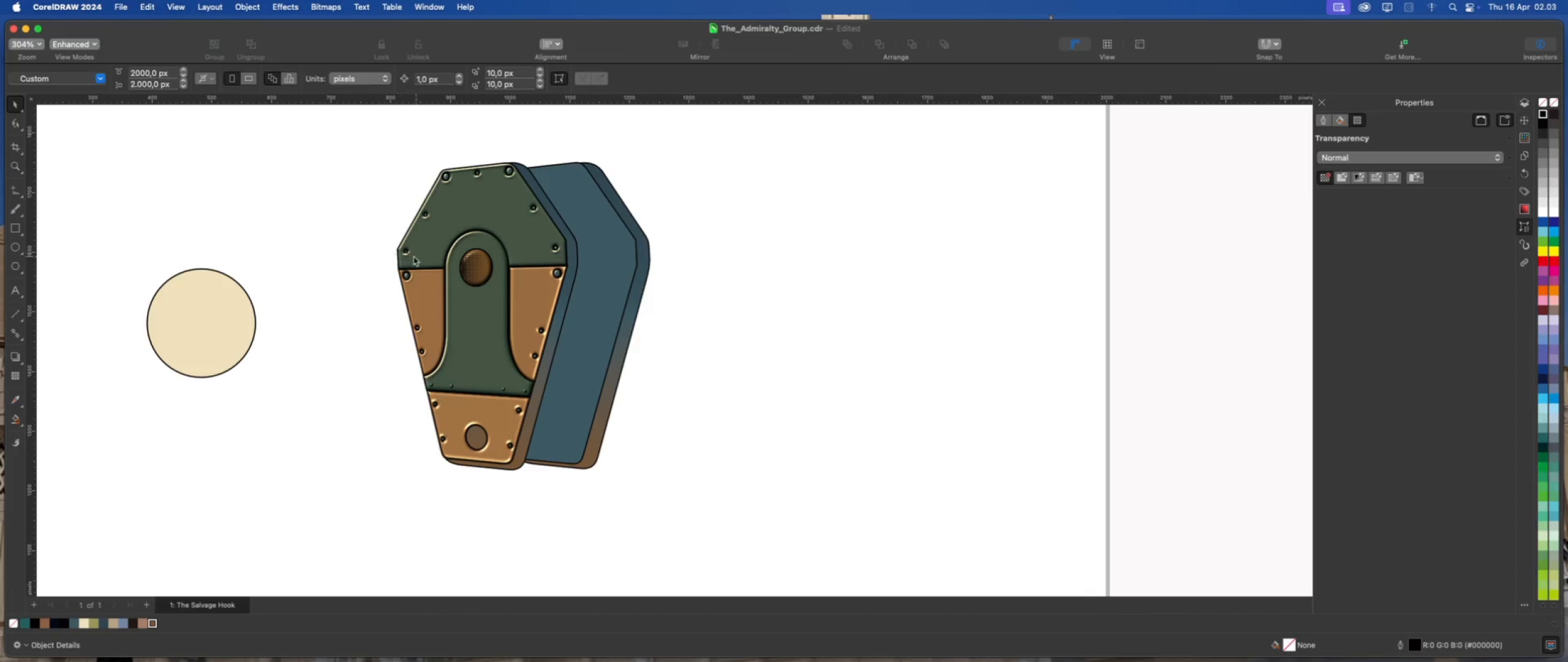 
scroll: coordinate [429, 249], scroll_direction: up, amount: 3.0
 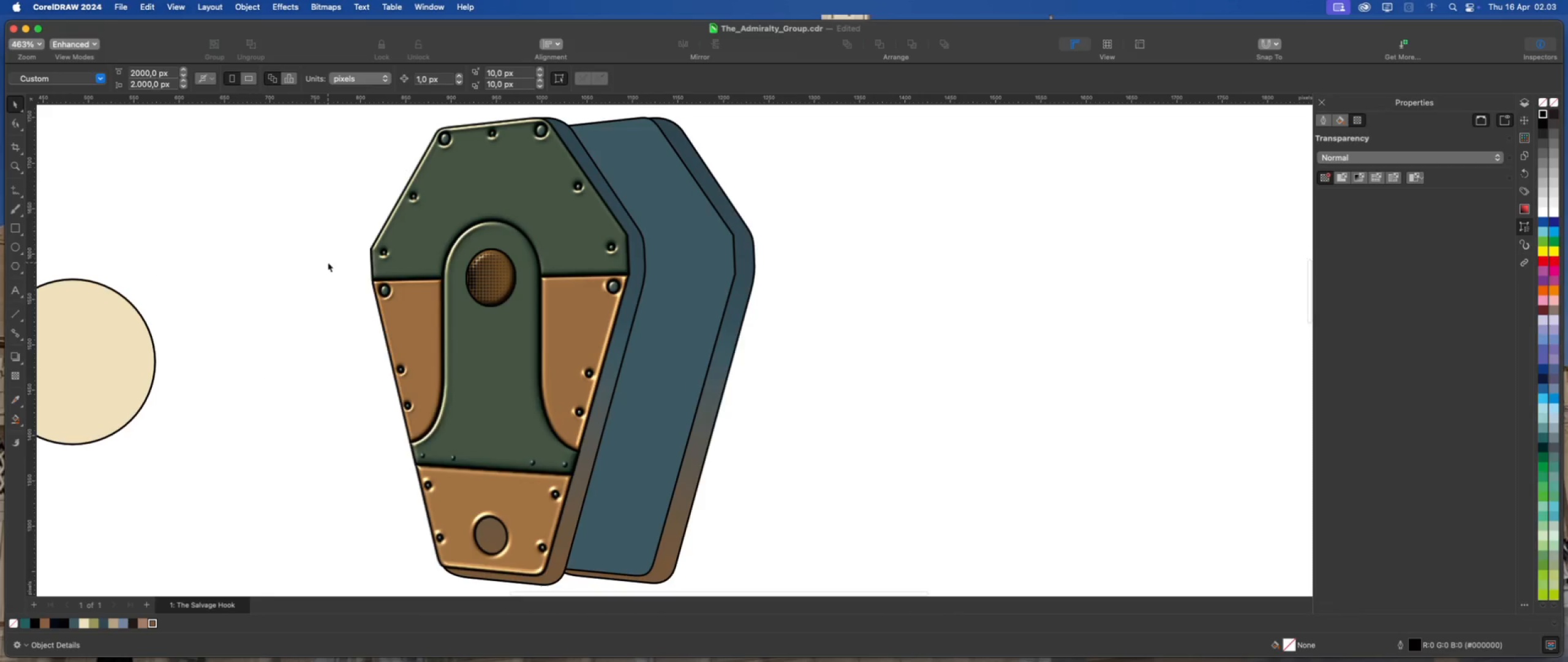 
left_click_drag(start_coordinate=[322, 239], to_coordinate=[535, 329])
 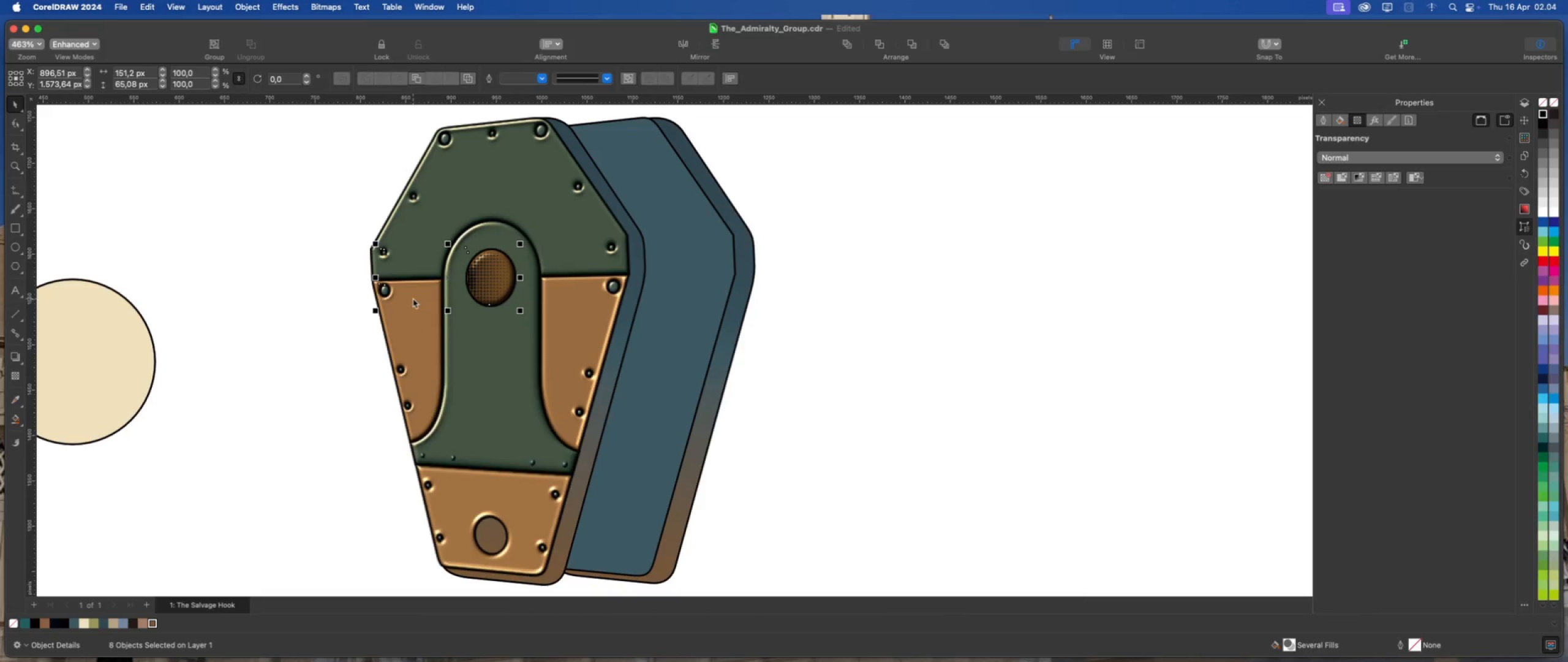 
hold_key(key=ShiftLeft, duration=1.4)
left_click_drag(start_coordinate=[327, 228], to_coordinate=[409, 333])
 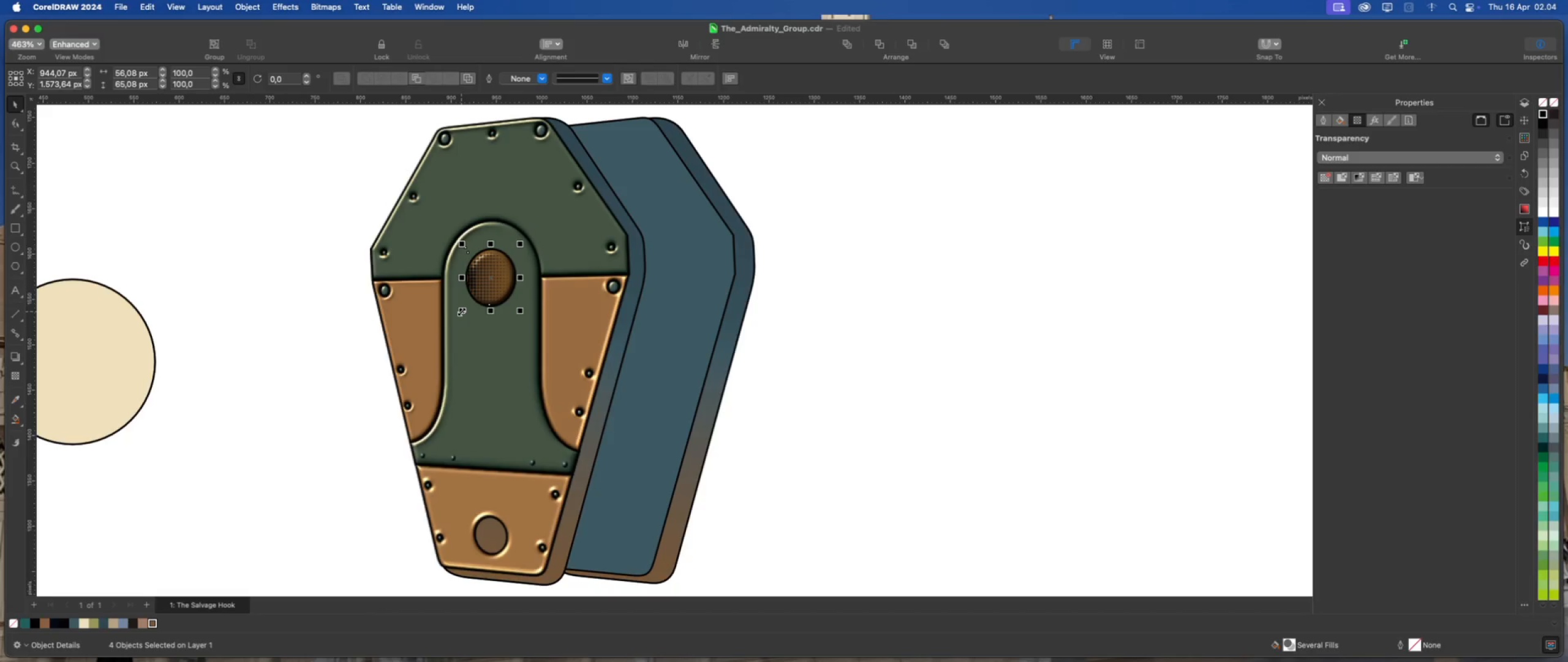 
key(Meta+D)
 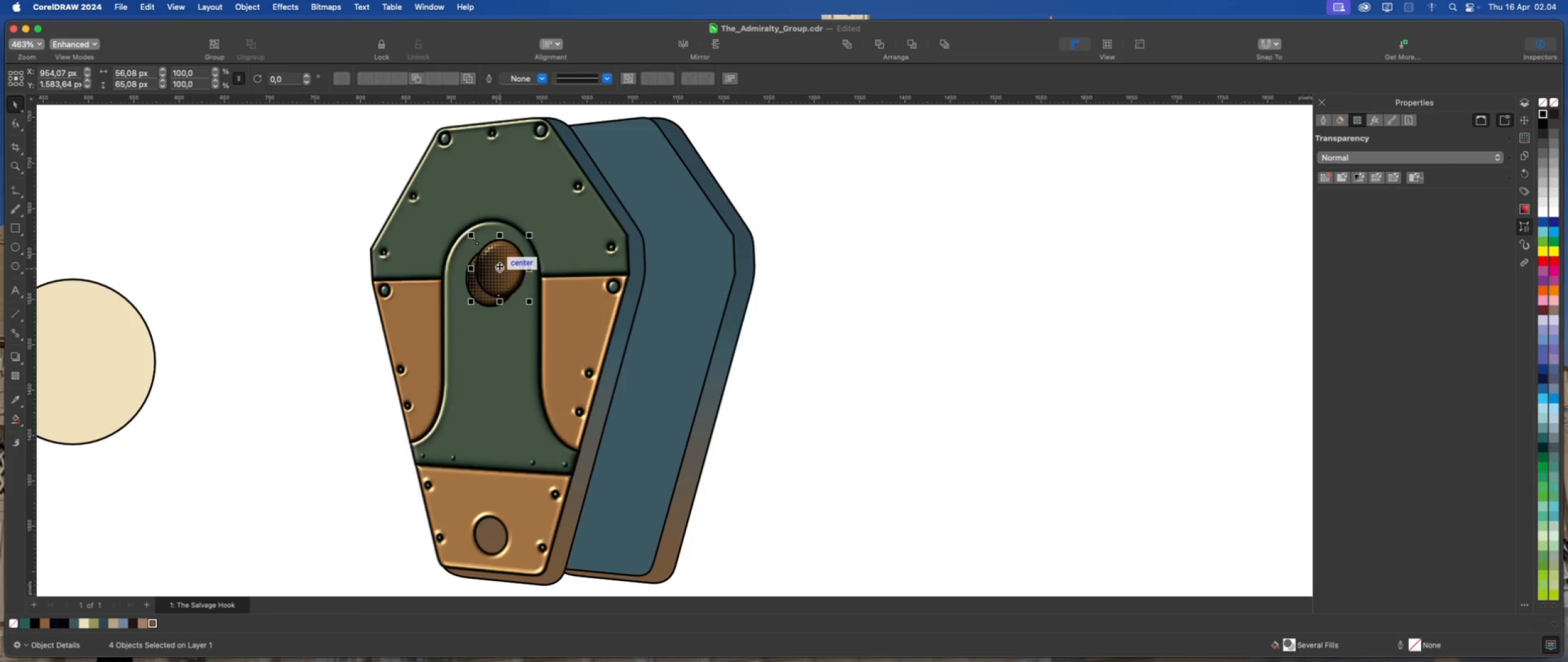 
left_click_drag(start_coordinate=[499, 266], to_coordinate=[491, 537])
 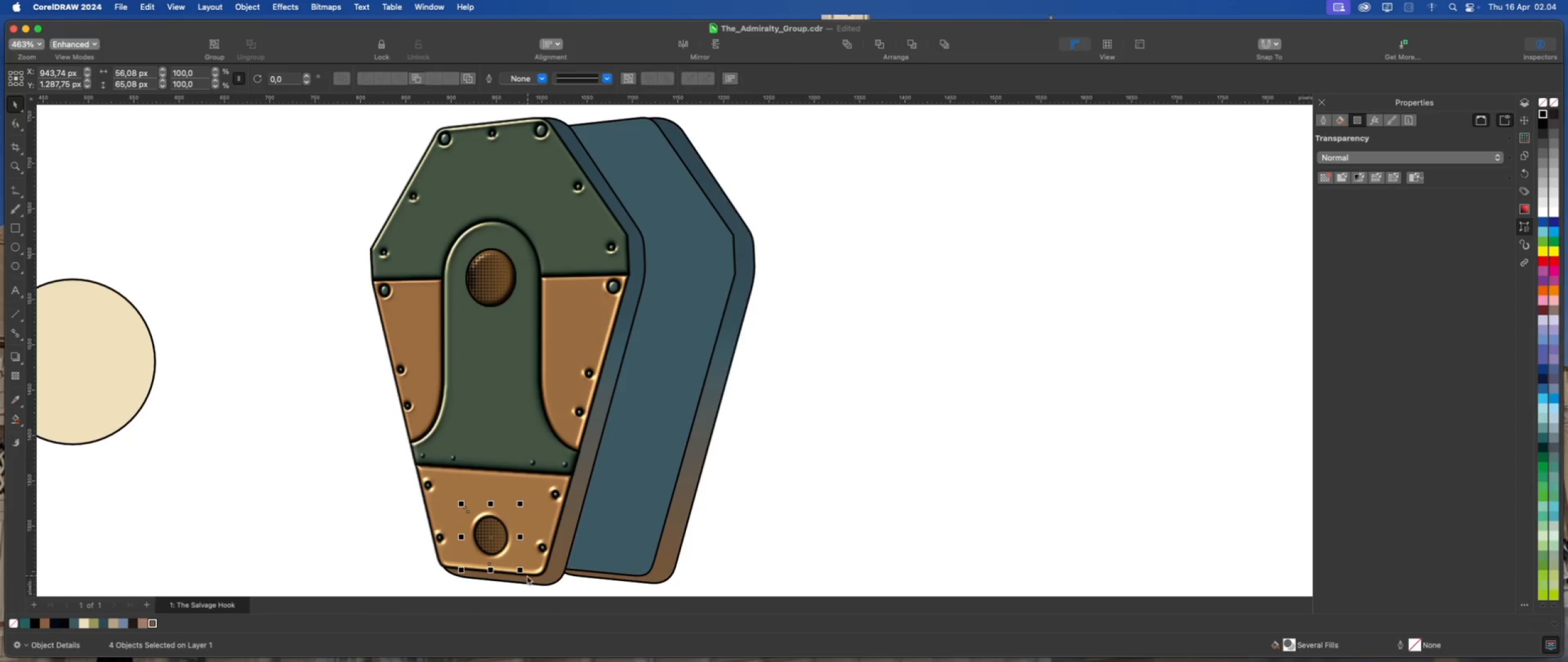 
left_click_drag(start_coordinate=[521, 571], to_coordinate=[512, 567])
 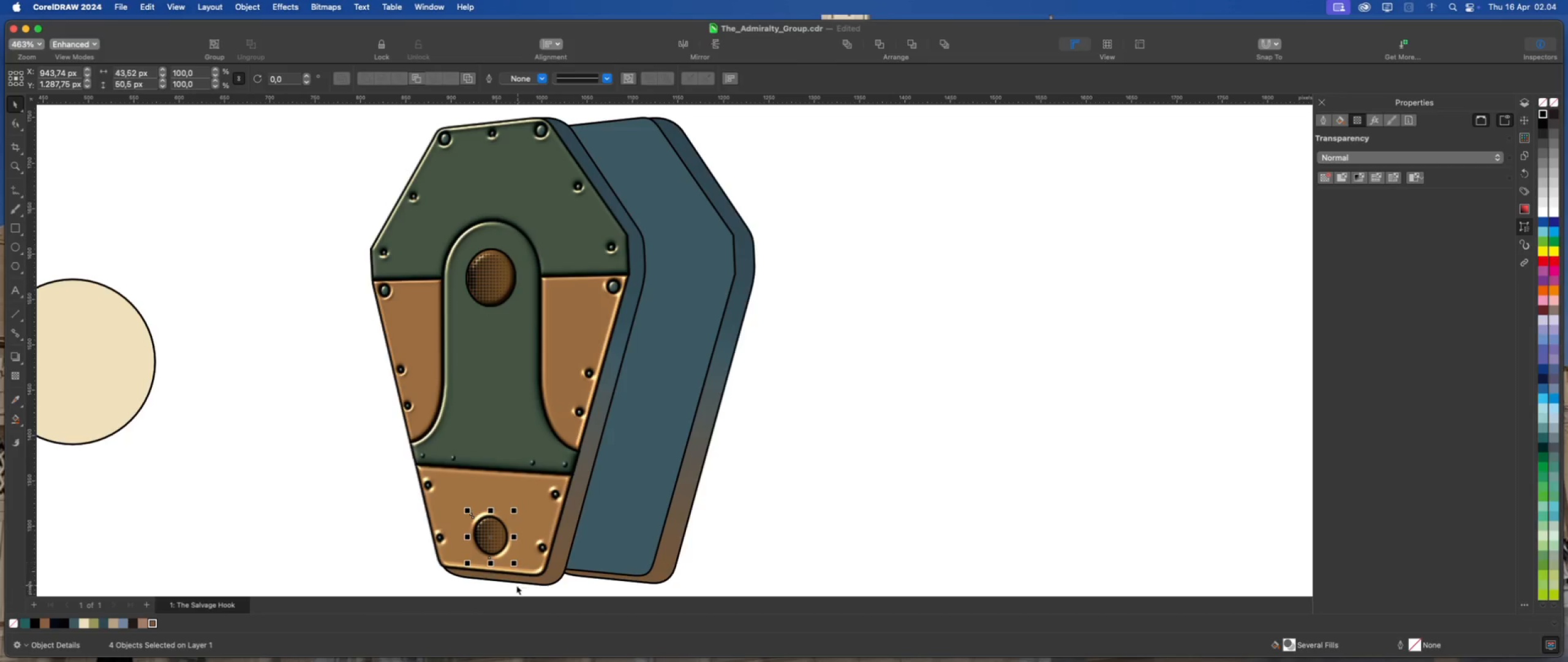 
hold_key(key=ShiftLeft, duration=1.26)
 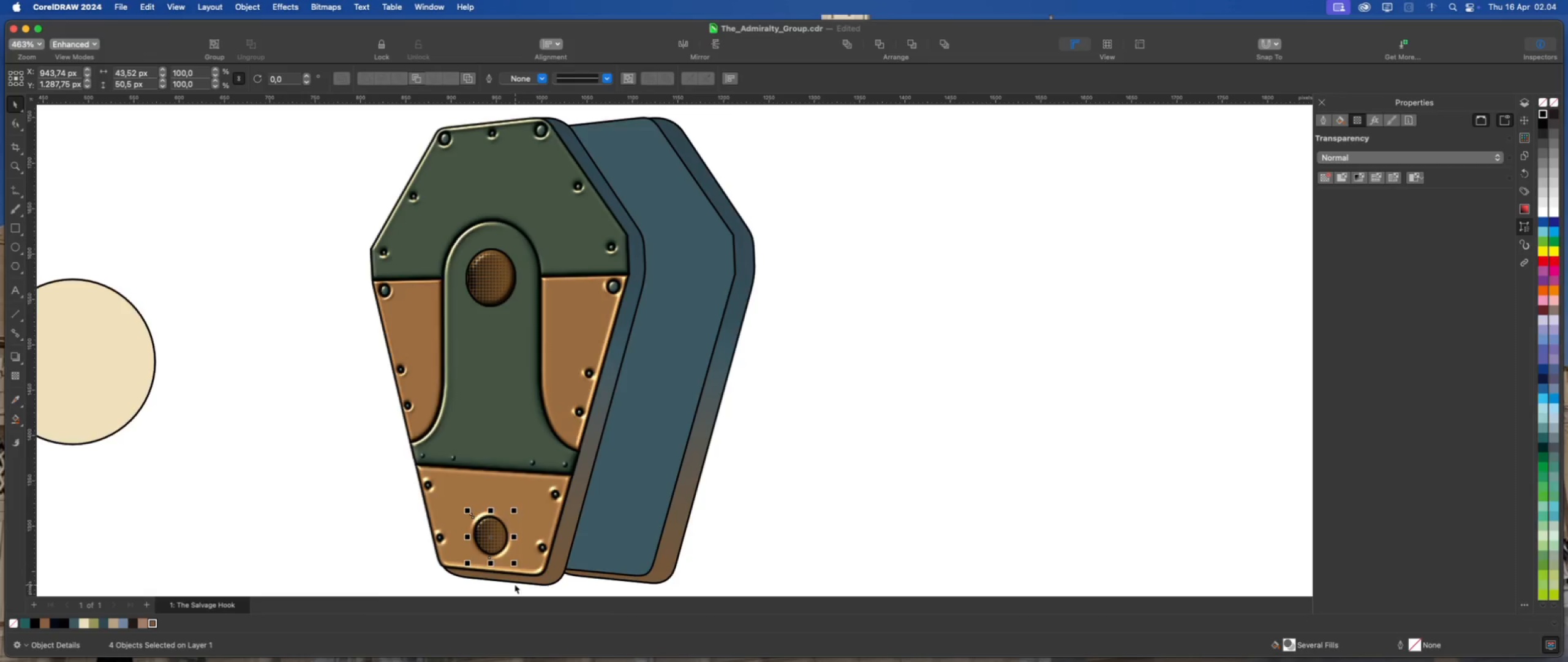 
scroll: coordinate [513, 584], scroll_direction: up, amount: 2.0
 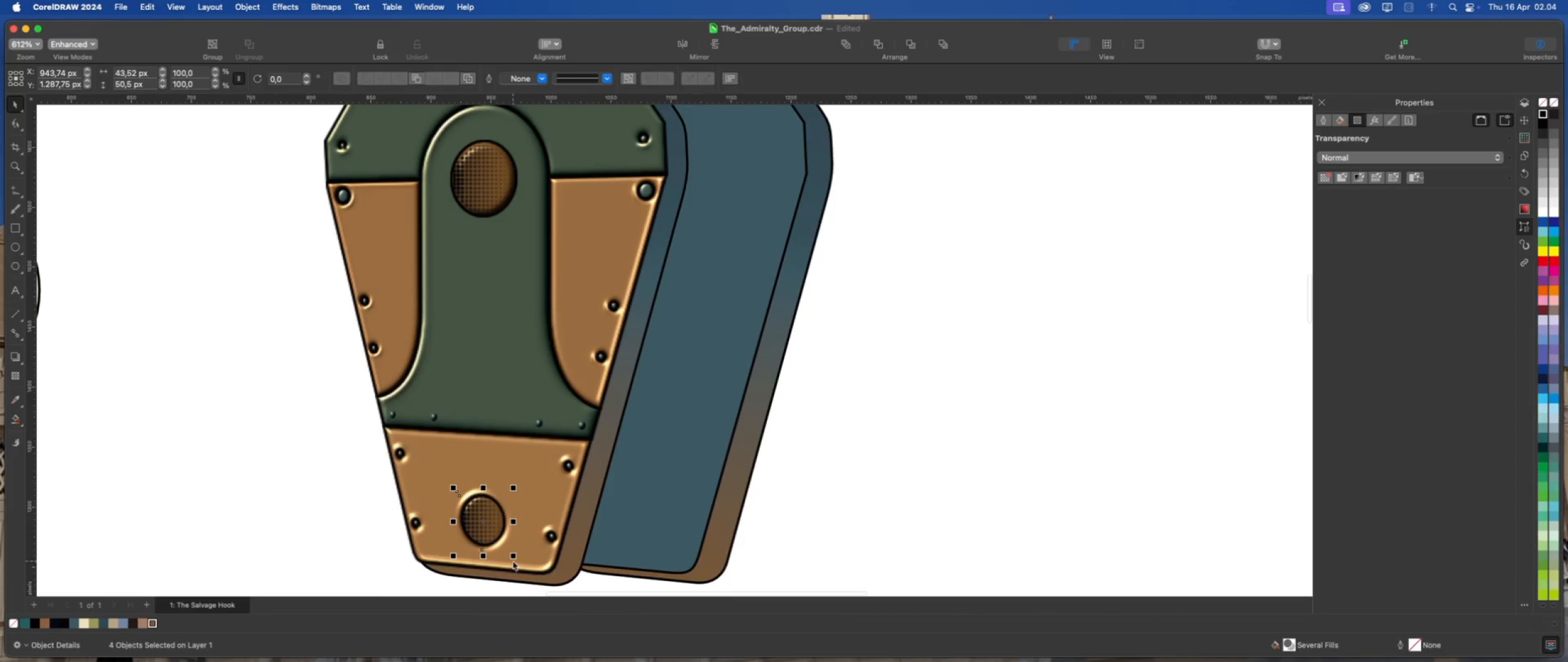 
left_click_drag(start_coordinate=[513, 557], to_coordinate=[507, 555])
 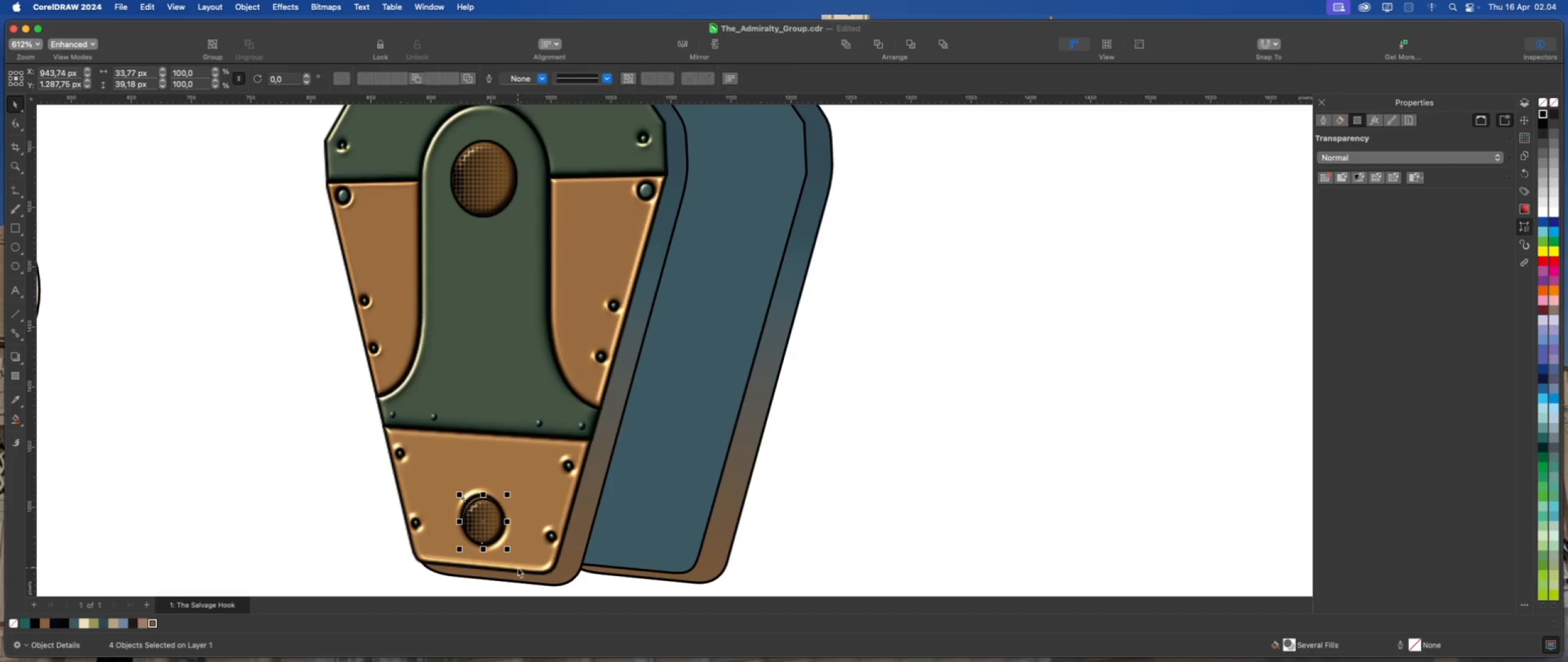 
hold_key(key=ShiftLeft, duration=1.17)
 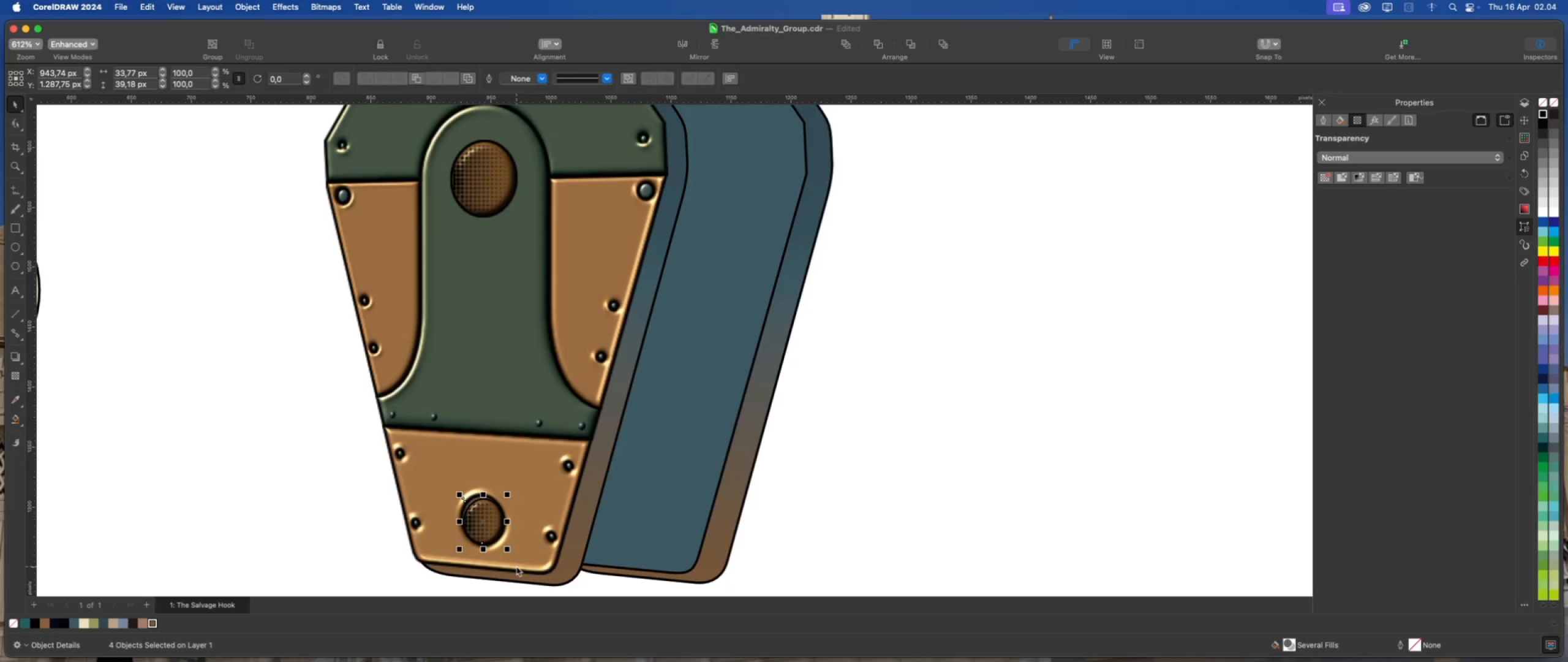 
key(ArrowUp)
 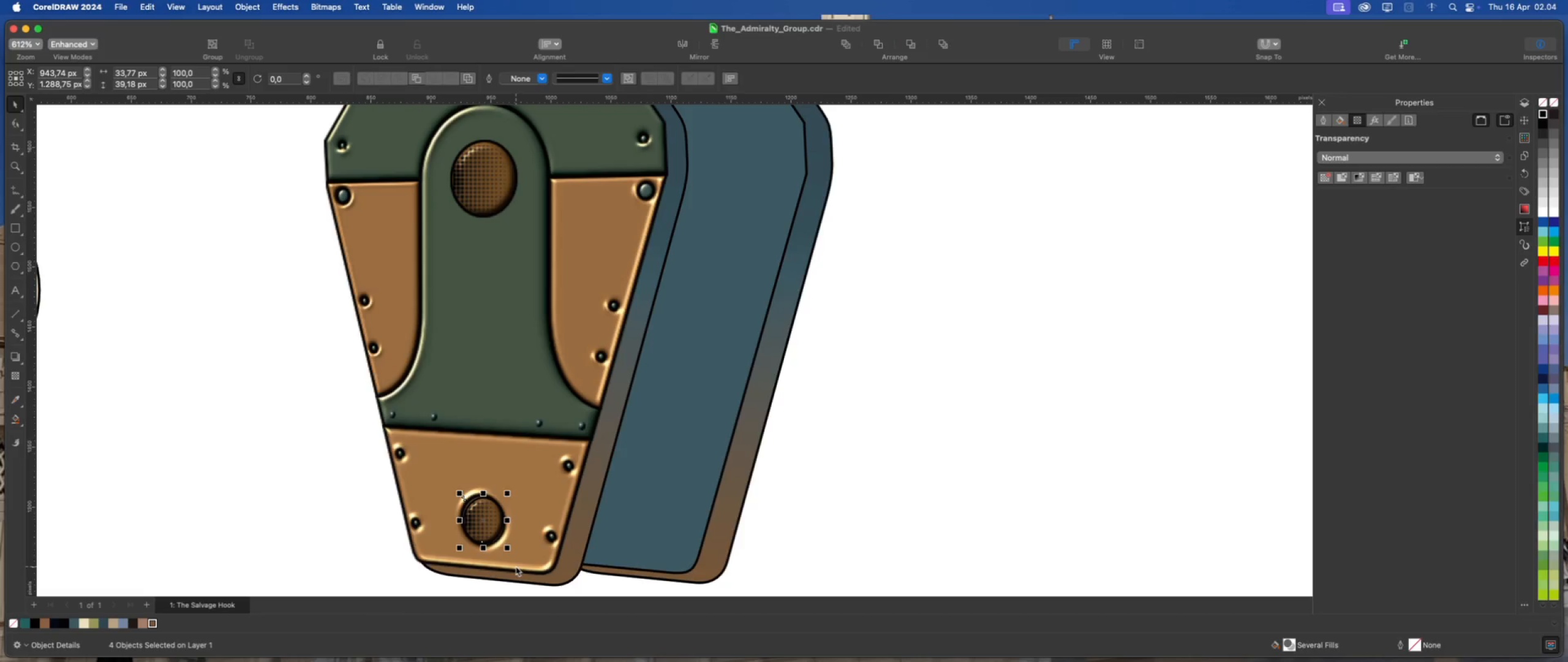 
key(ArrowUp)
 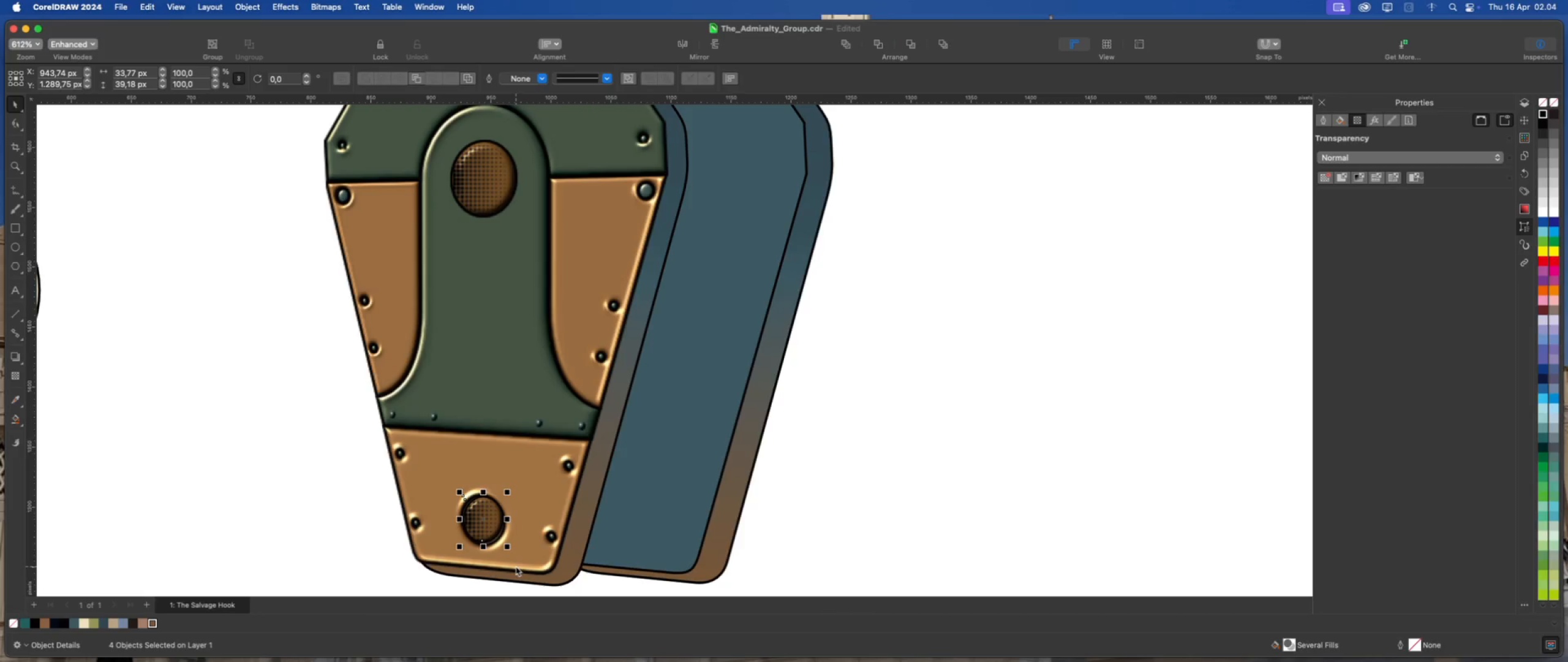 
key(ArrowLeft)
 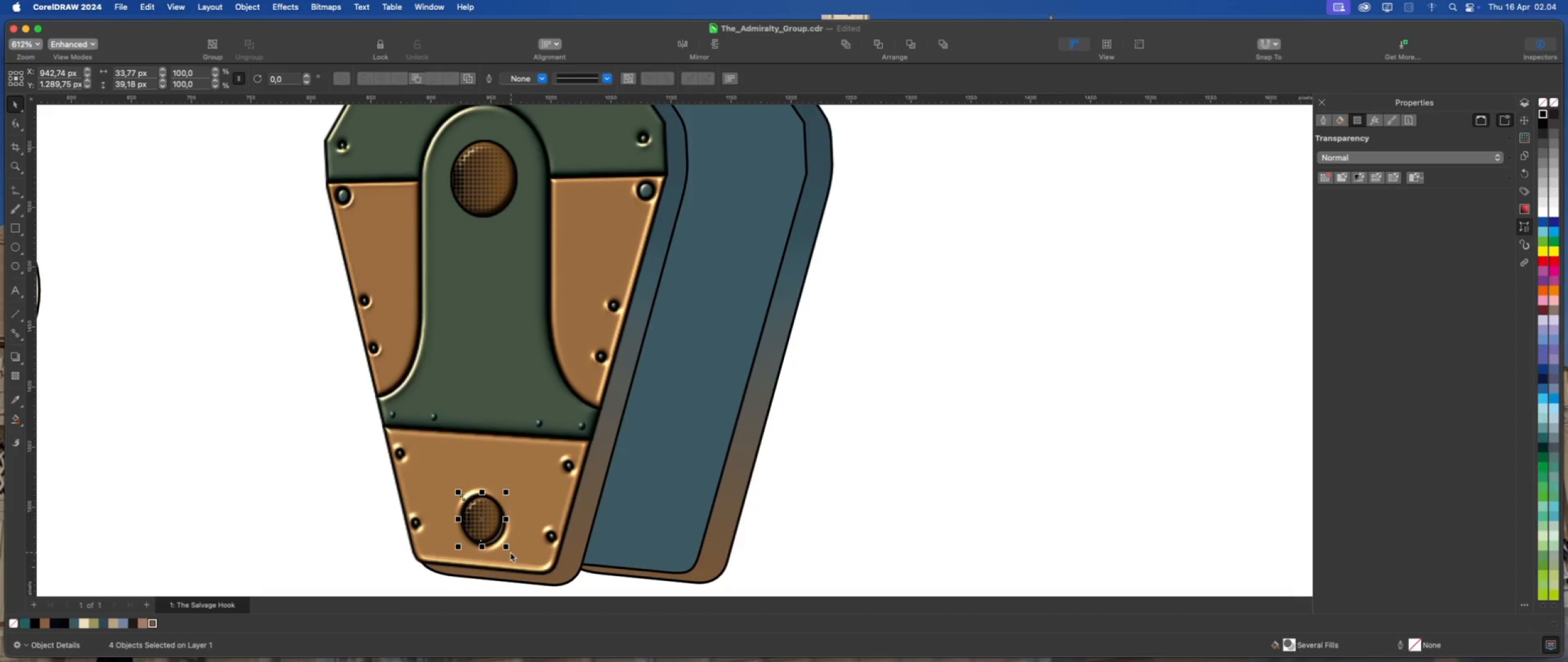 
left_click_drag(start_coordinate=[508, 549], to_coordinate=[511, 556])
 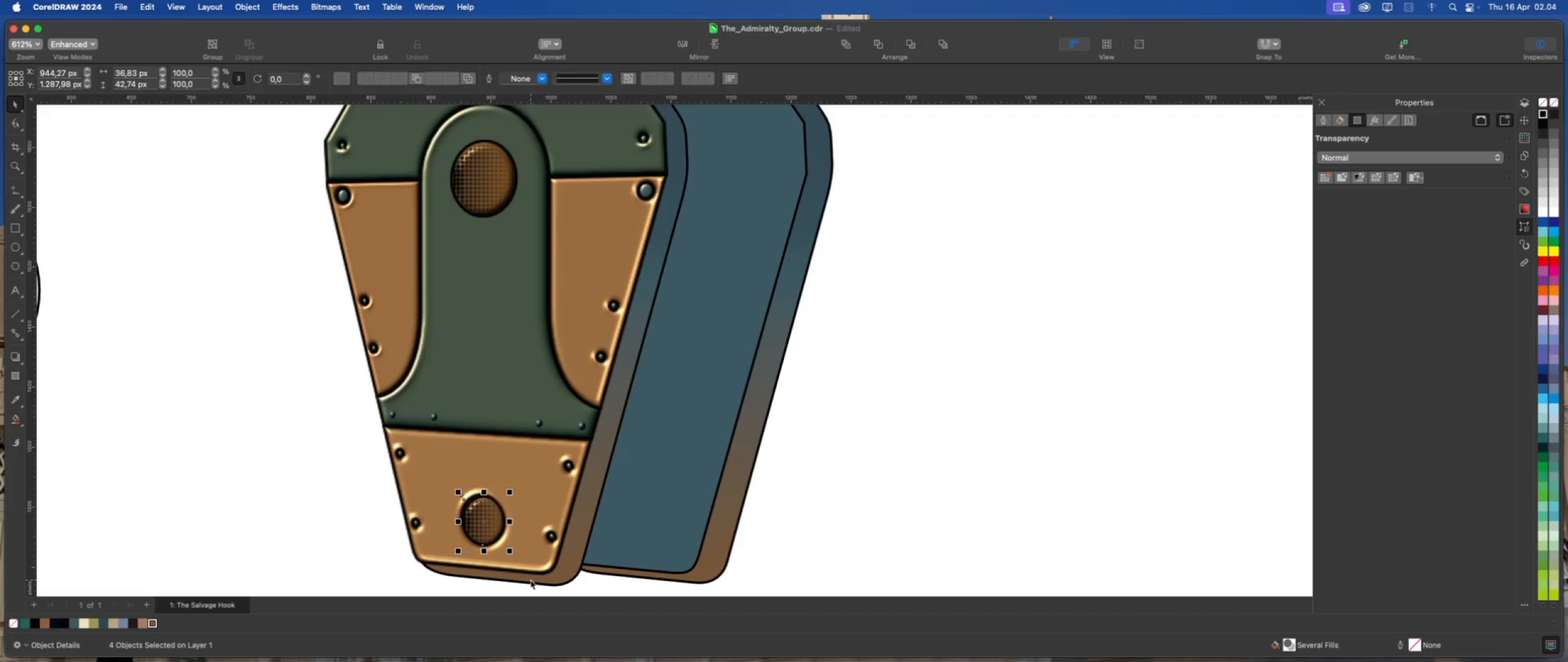 
key(ArrowLeft)
 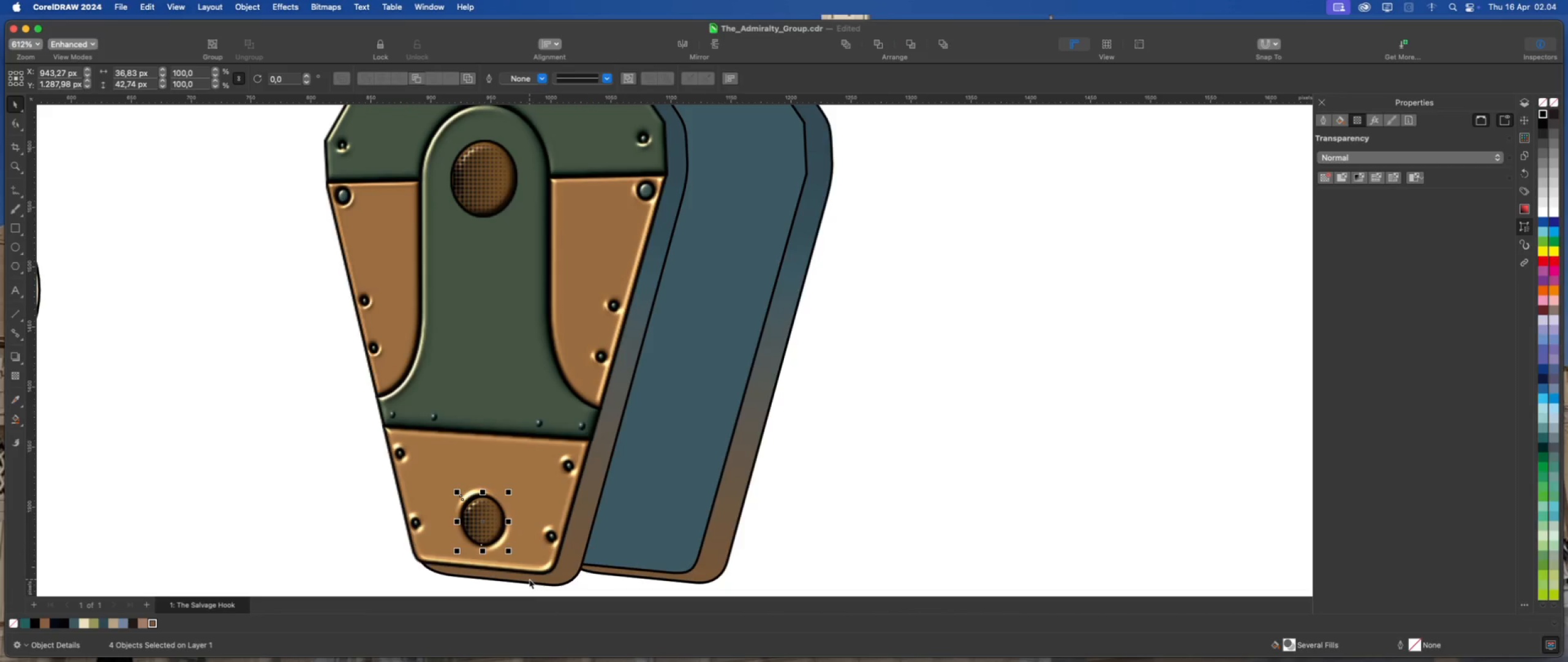 
key(ArrowUp)
 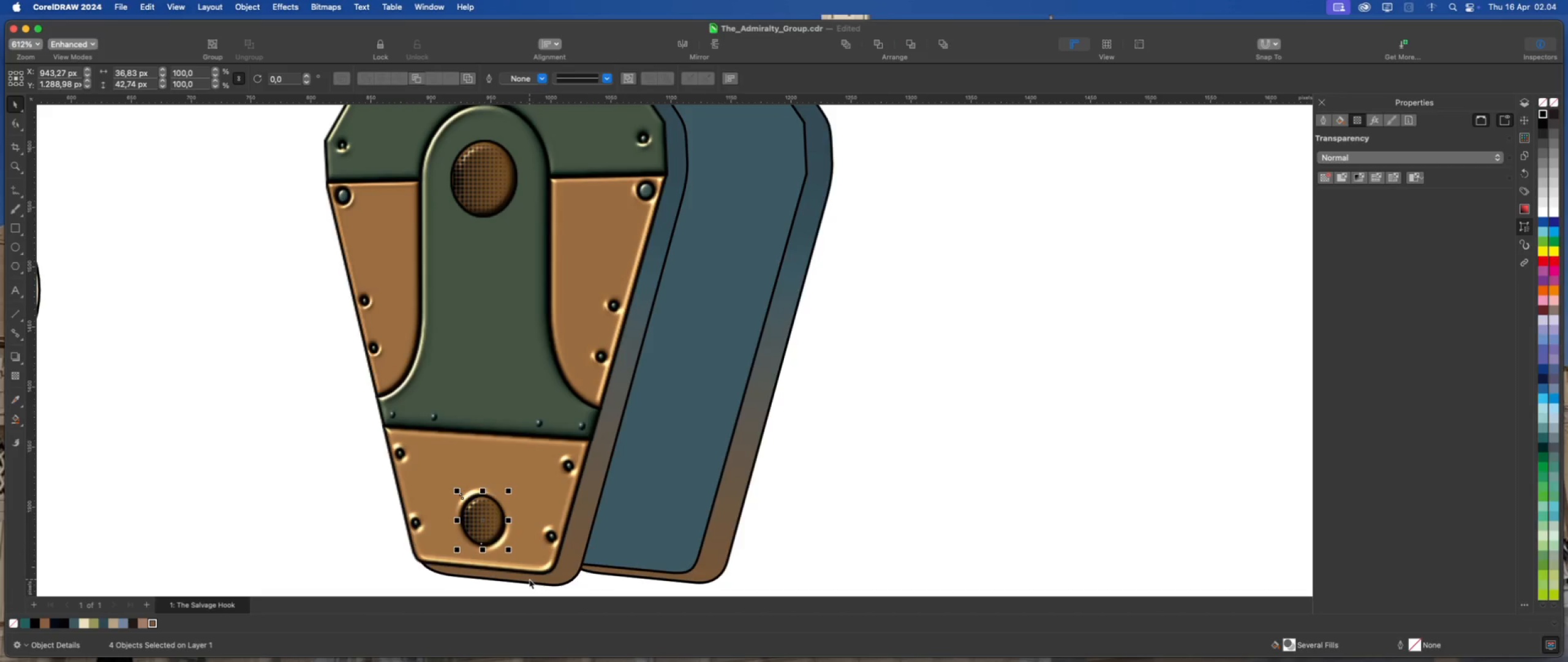 
key(ArrowRight)
 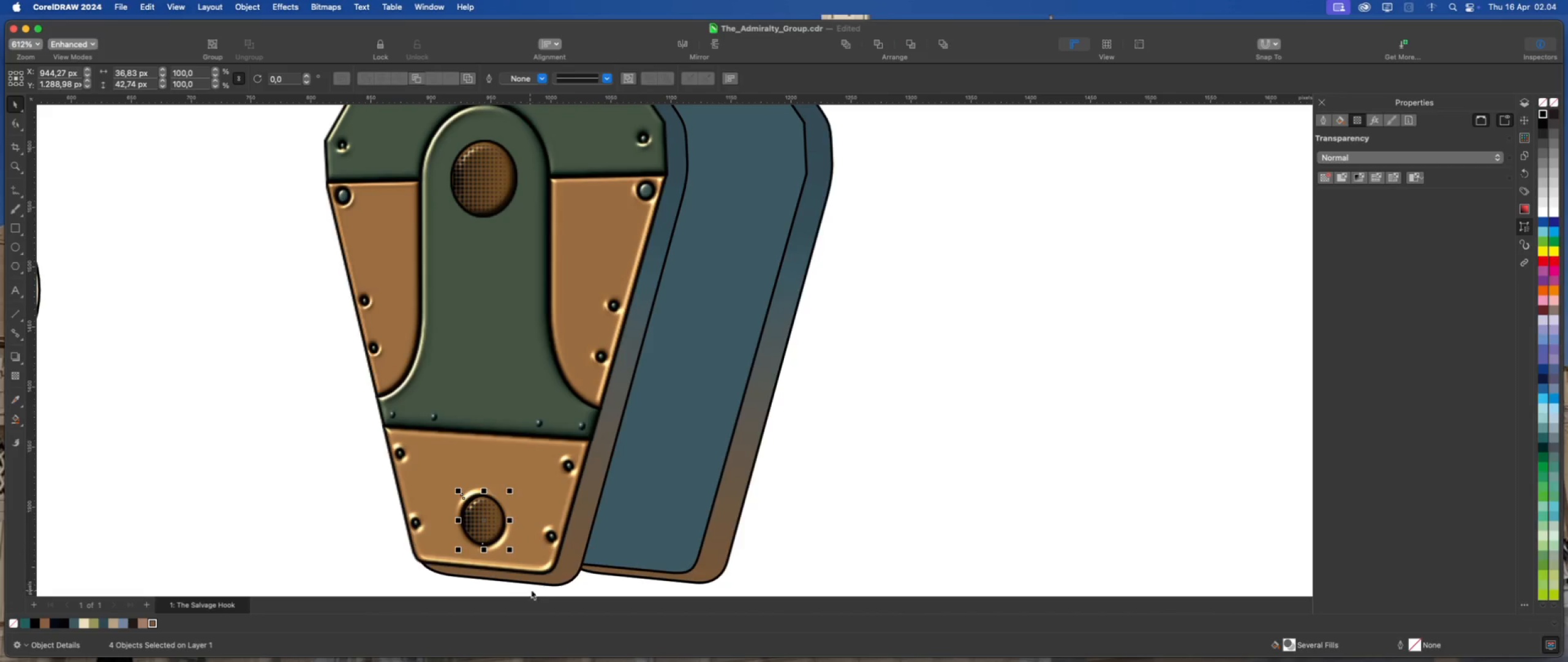 
left_click([797, 531])
 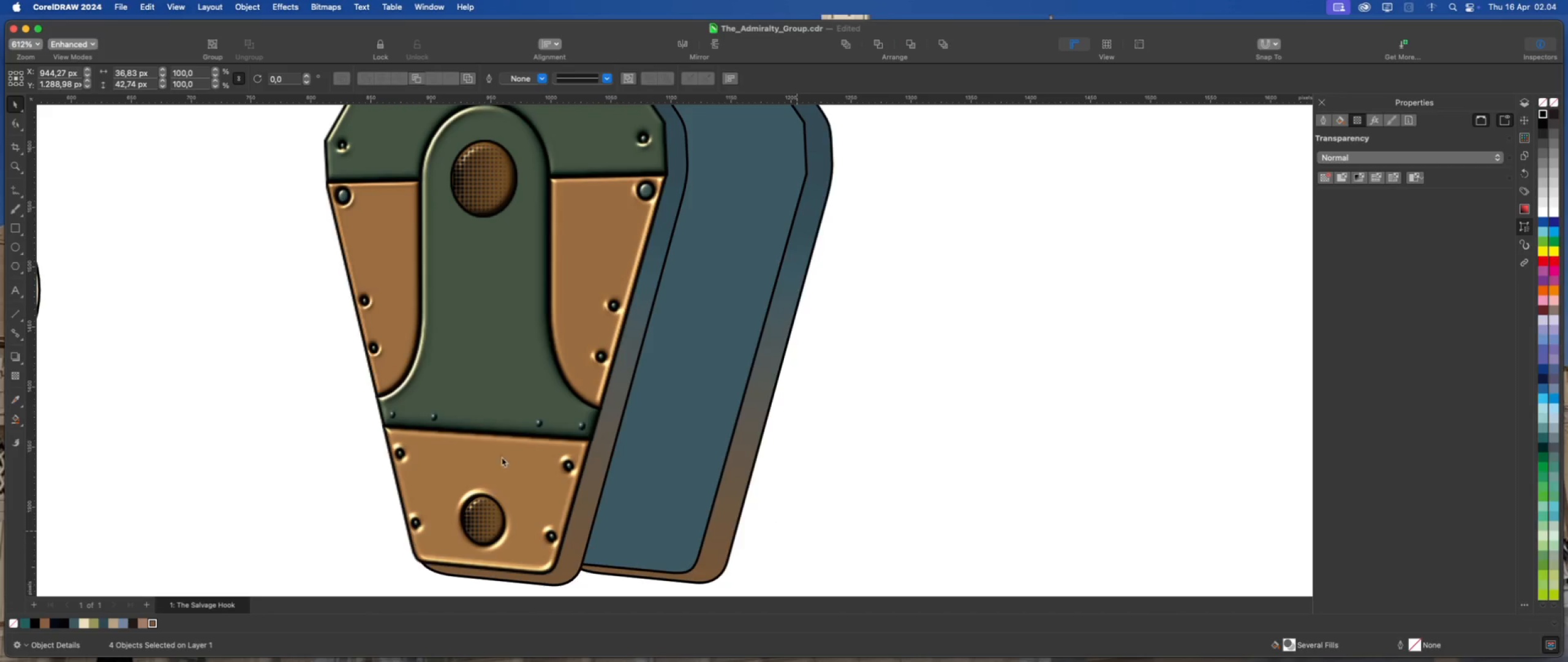 
scroll: coordinate [440, 448], scroll_direction: down, amount: 4.0
 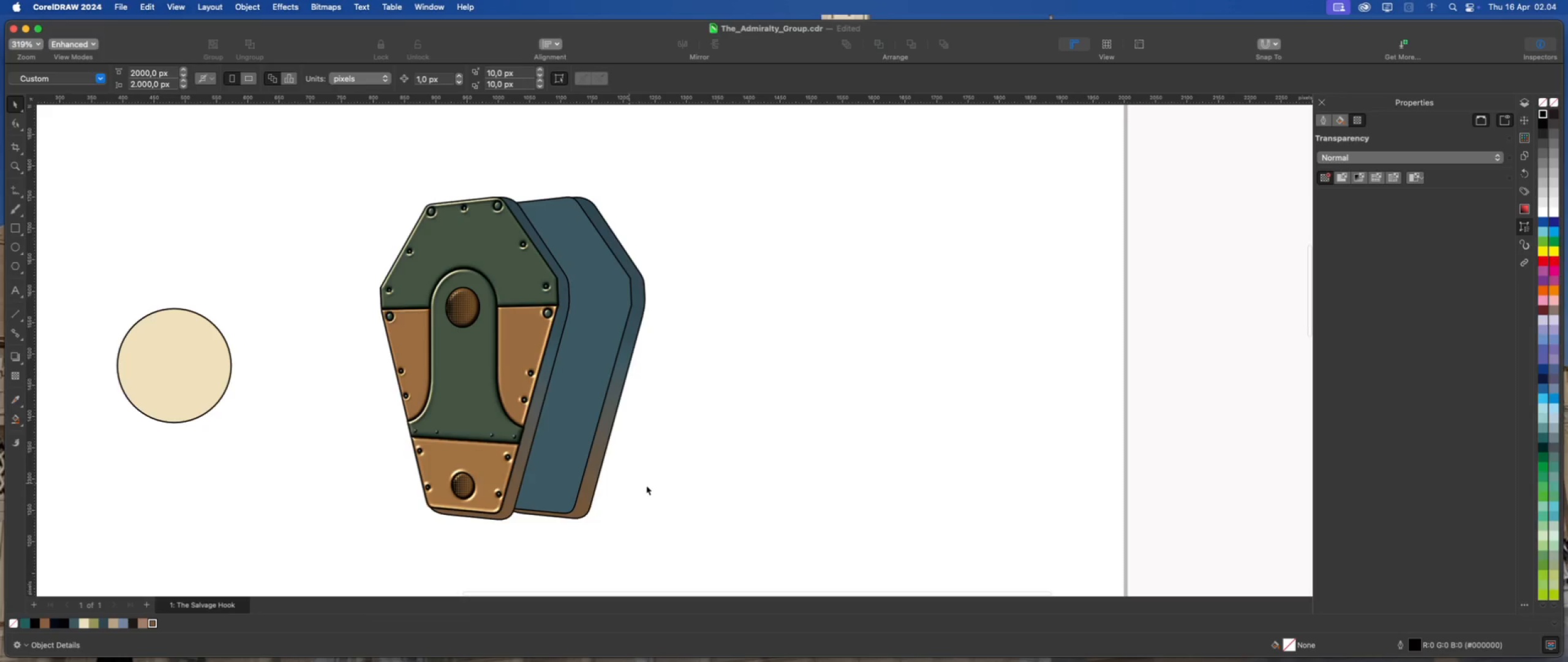 
left_click([649, 485])
 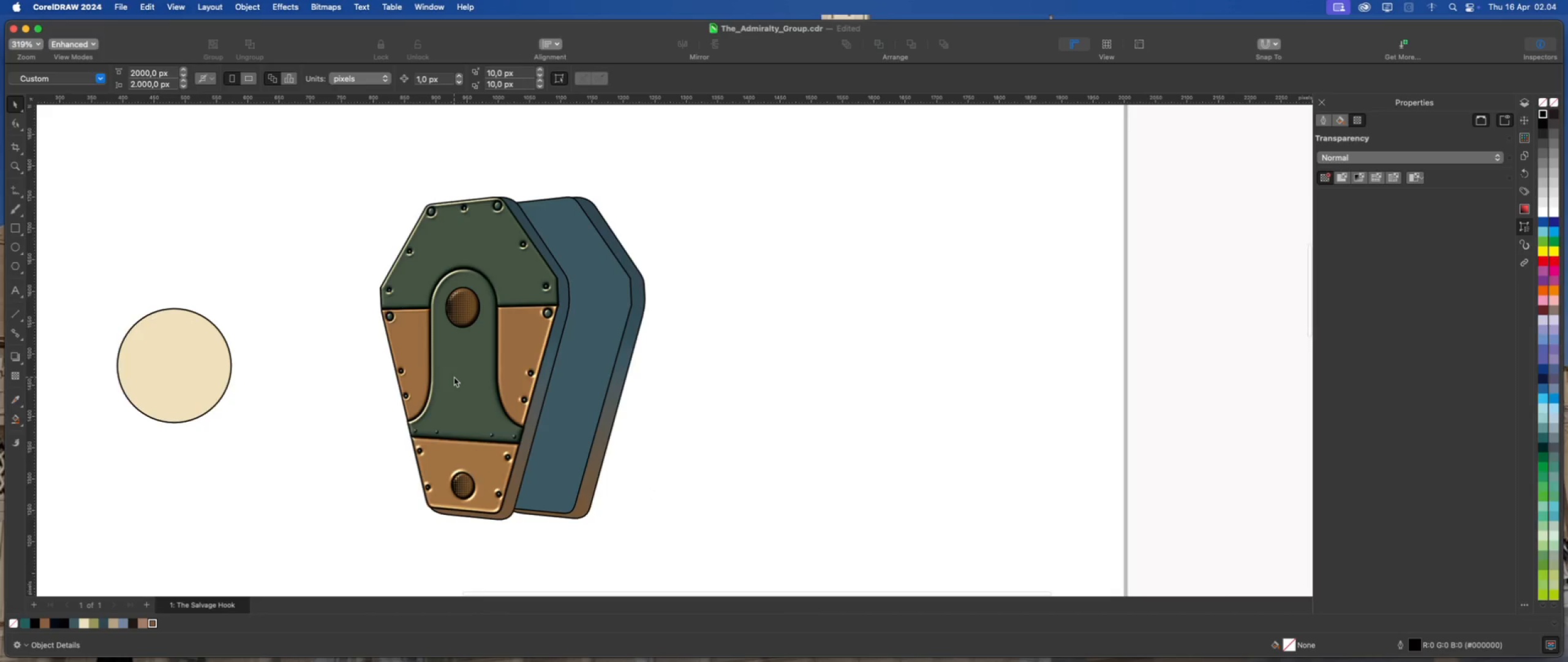 
scroll: coordinate [454, 377], scroll_direction: up, amount: 1.0
 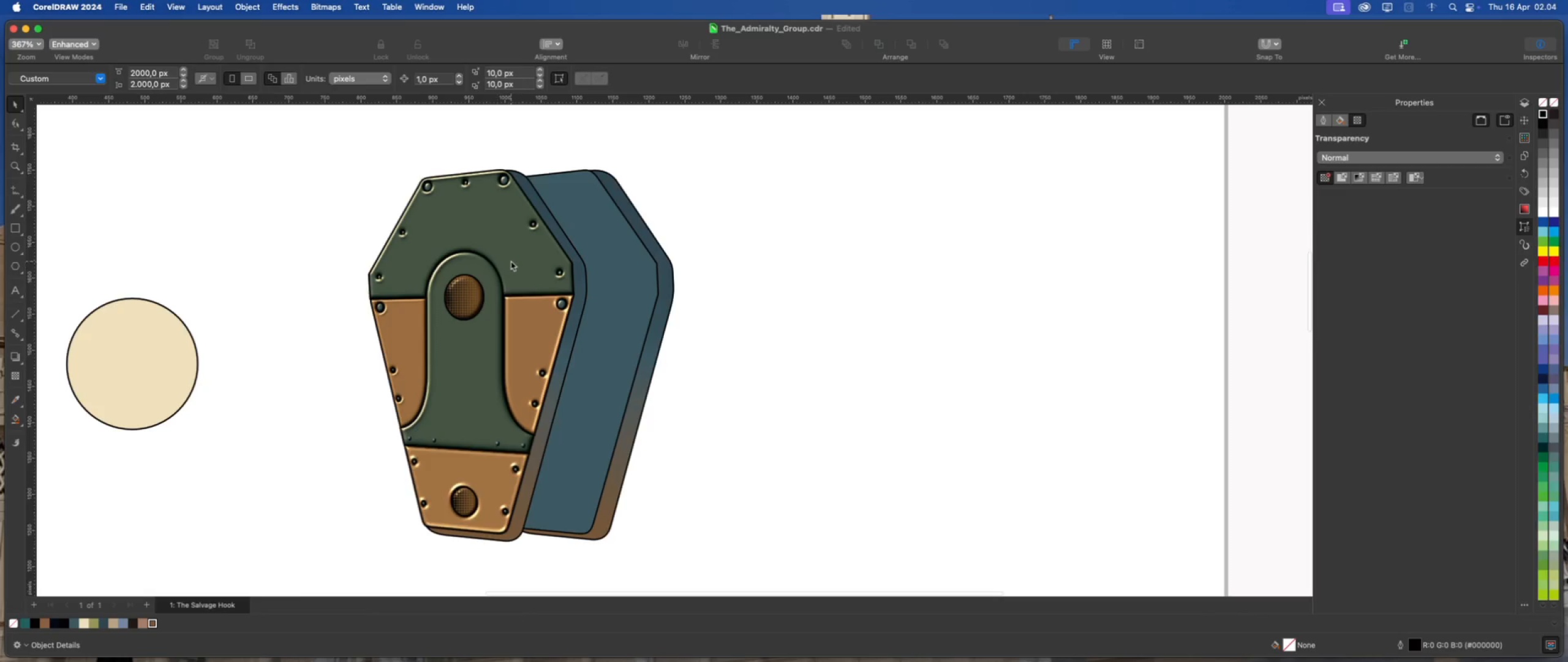 
left_click([511, 261])
 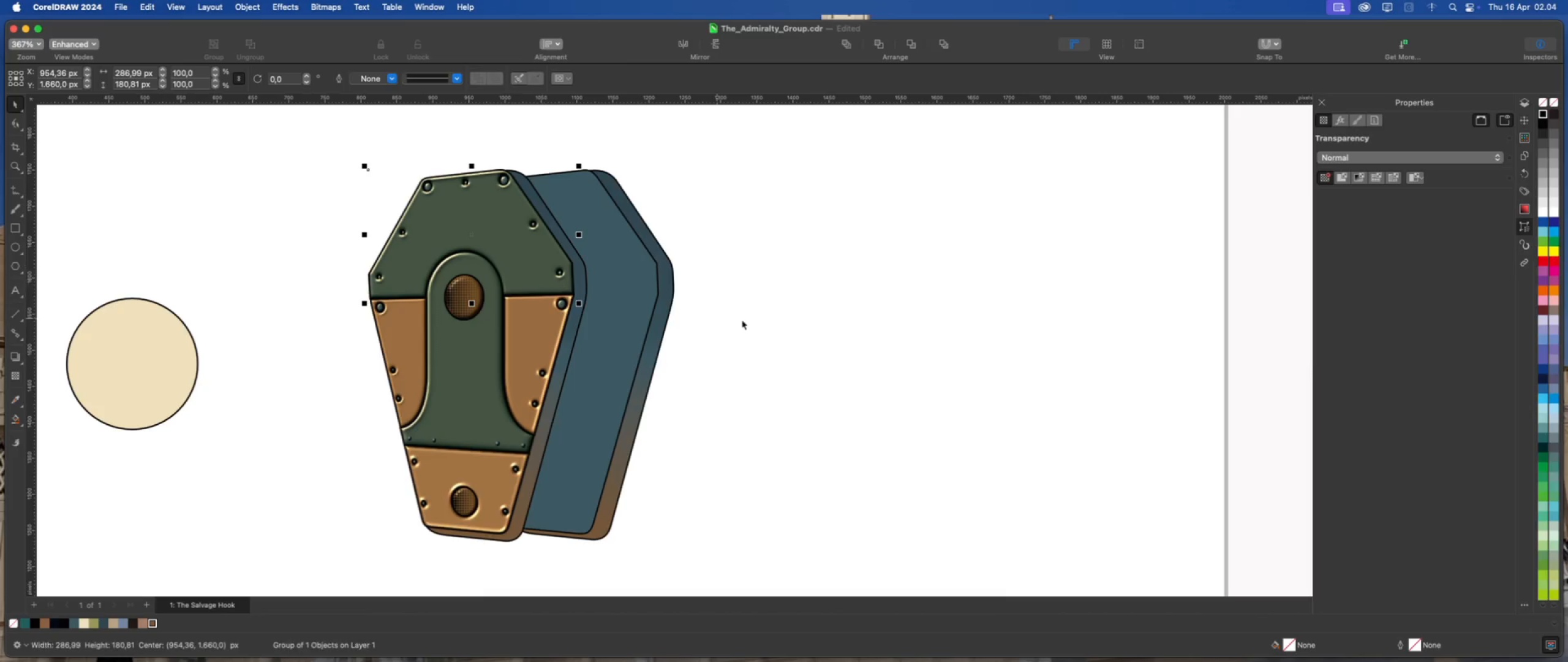 
left_click([774, 324])
 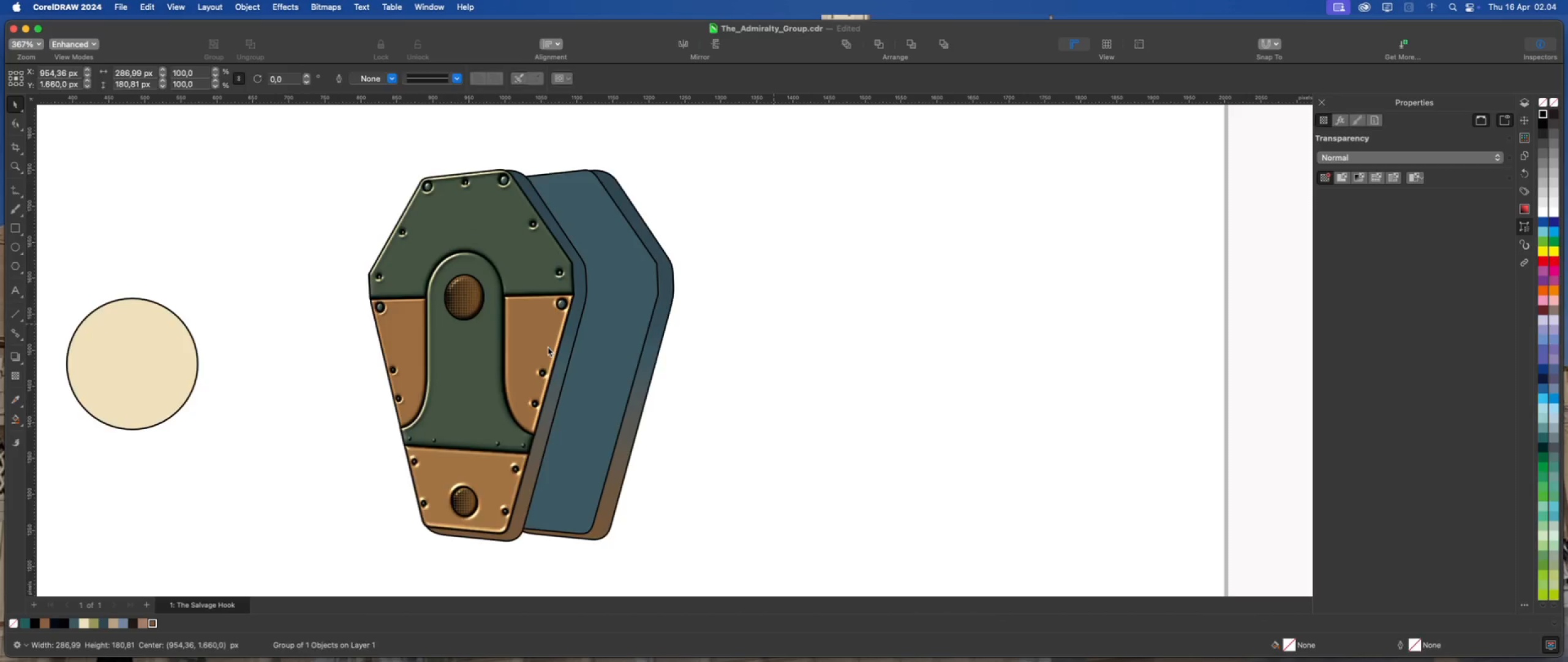 
scroll: coordinate [511, 349], scroll_direction: down, amount: 2.0
 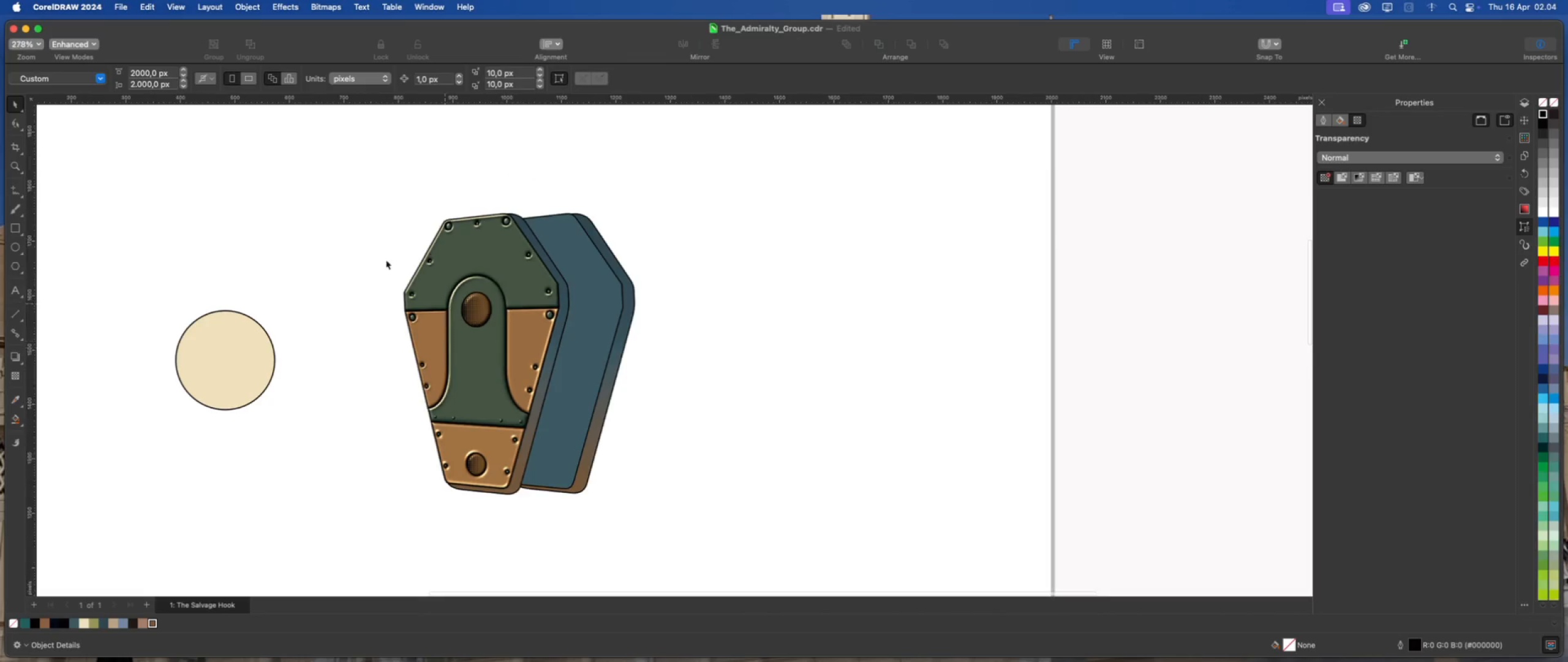 
scroll: coordinate [373, 253], scroll_direction: up, amount: 1.0
 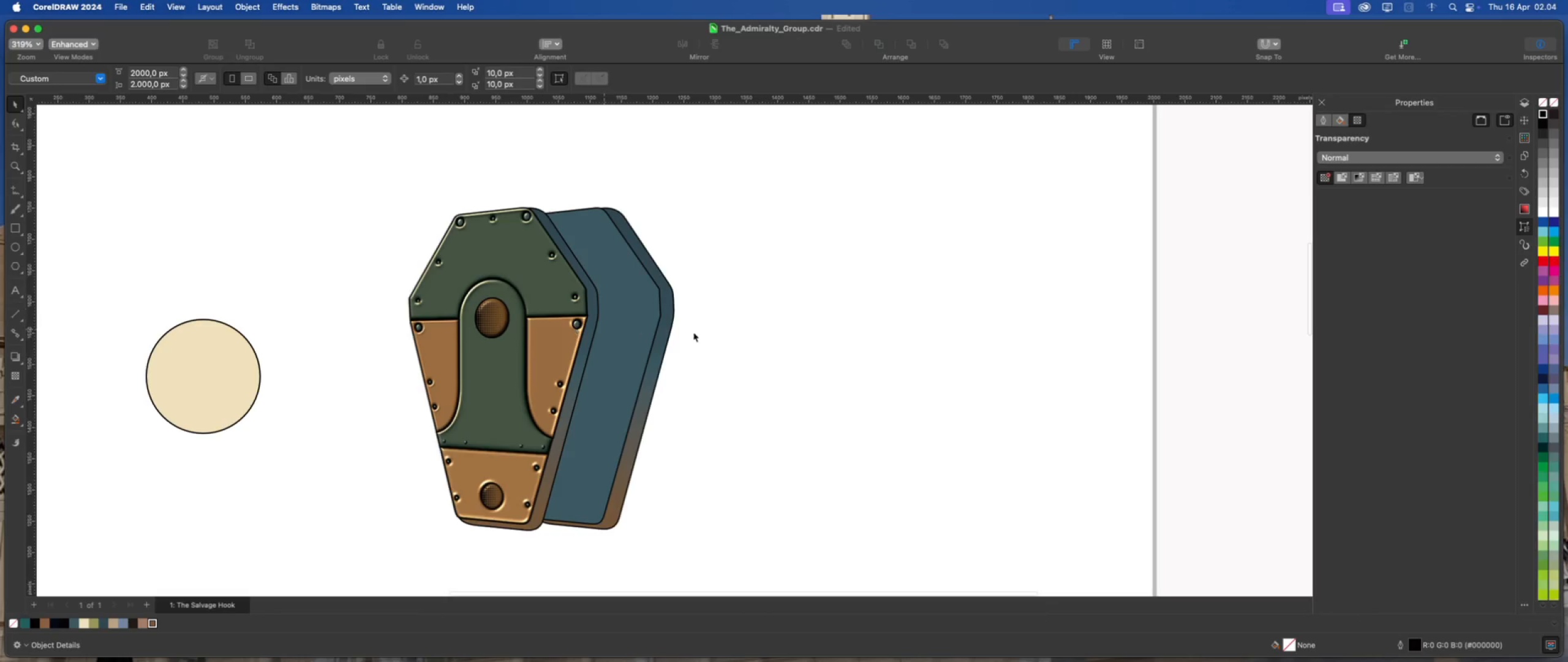 
left_click([752, 330])
 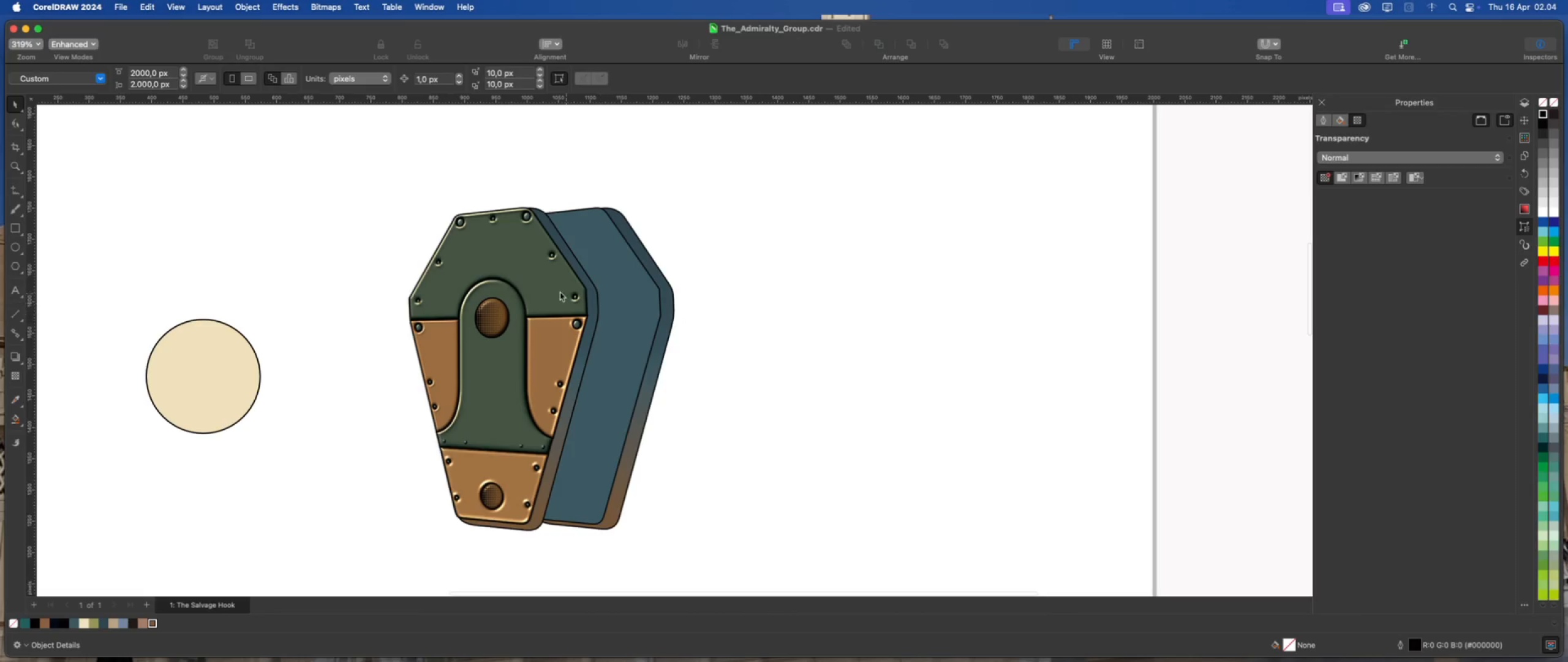 
left_click([533, 286])
 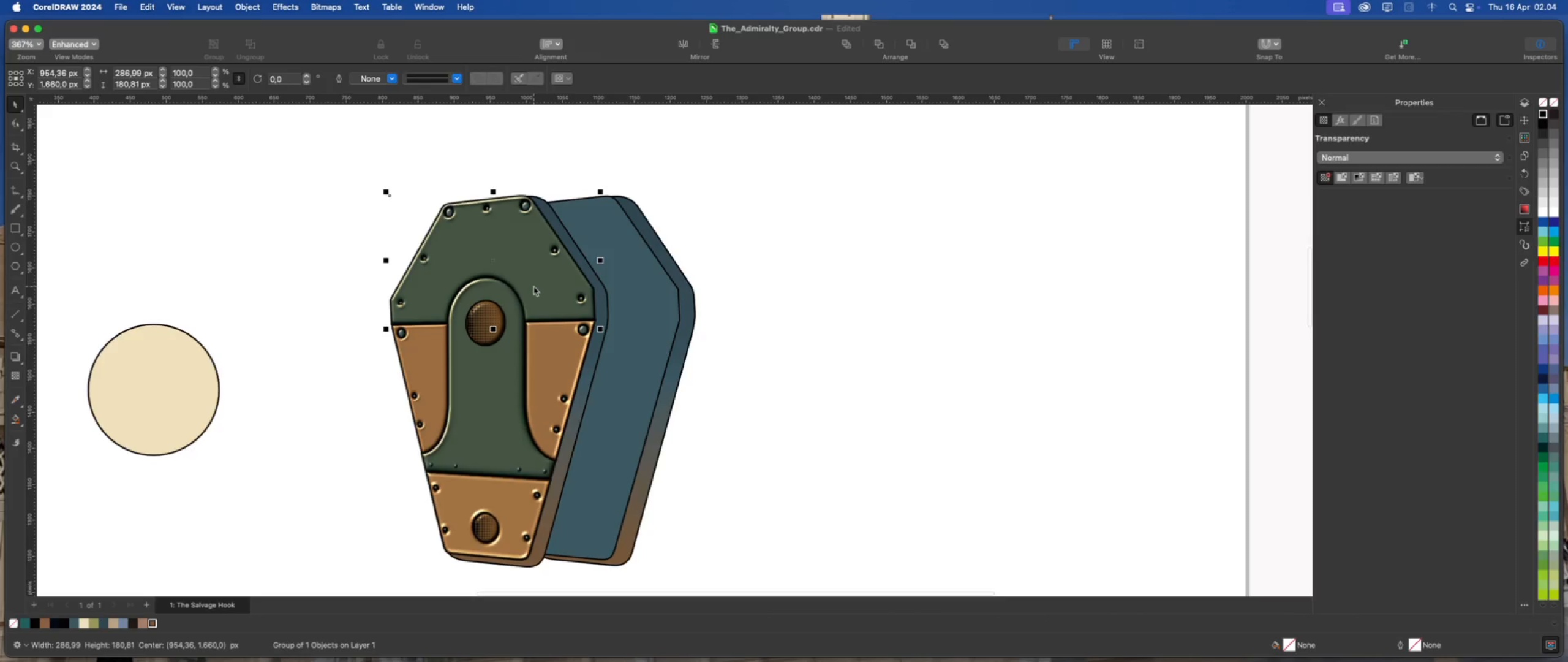 
scroll: coordinate [533, 286], scroll_direction: up, amount: 2.0
 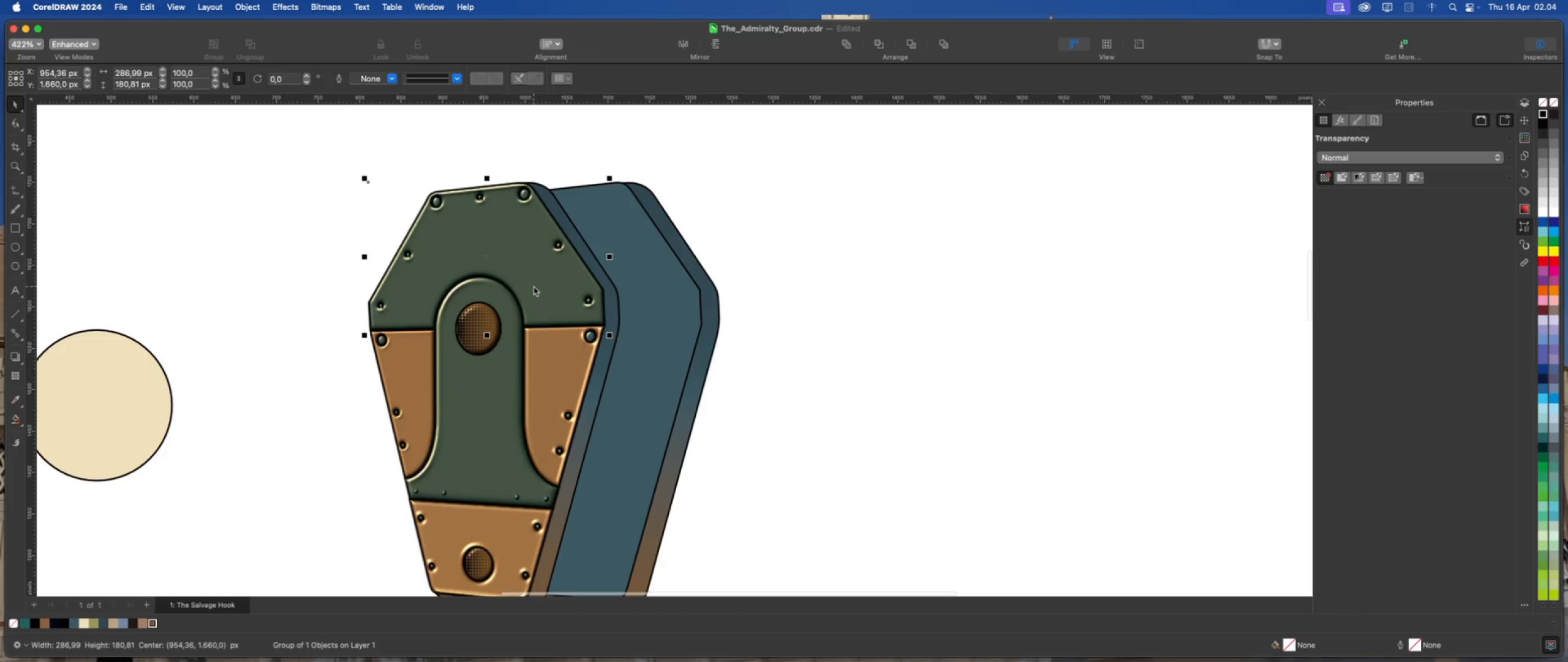 
scroll: coordinate [533, 286], scroll_direction: down, amount: 2.0
 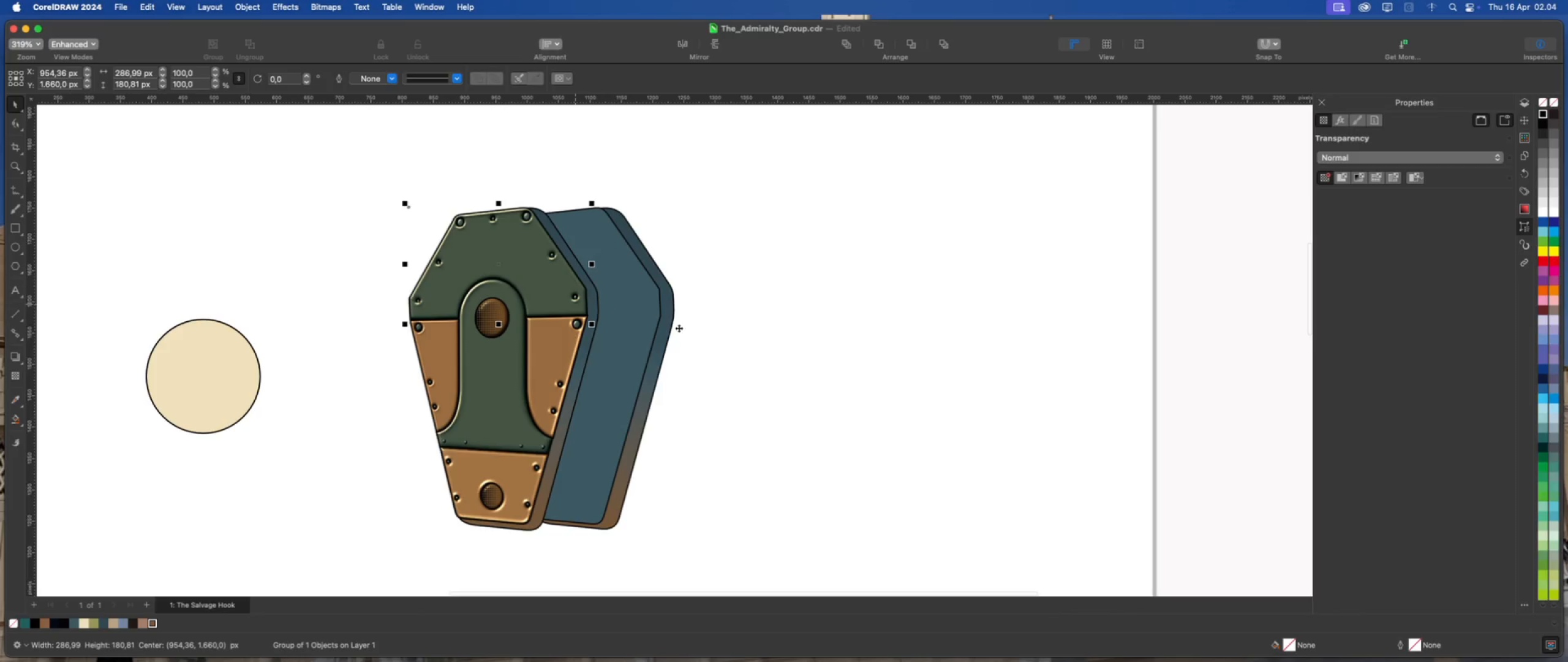 
left_click([734, 336])
 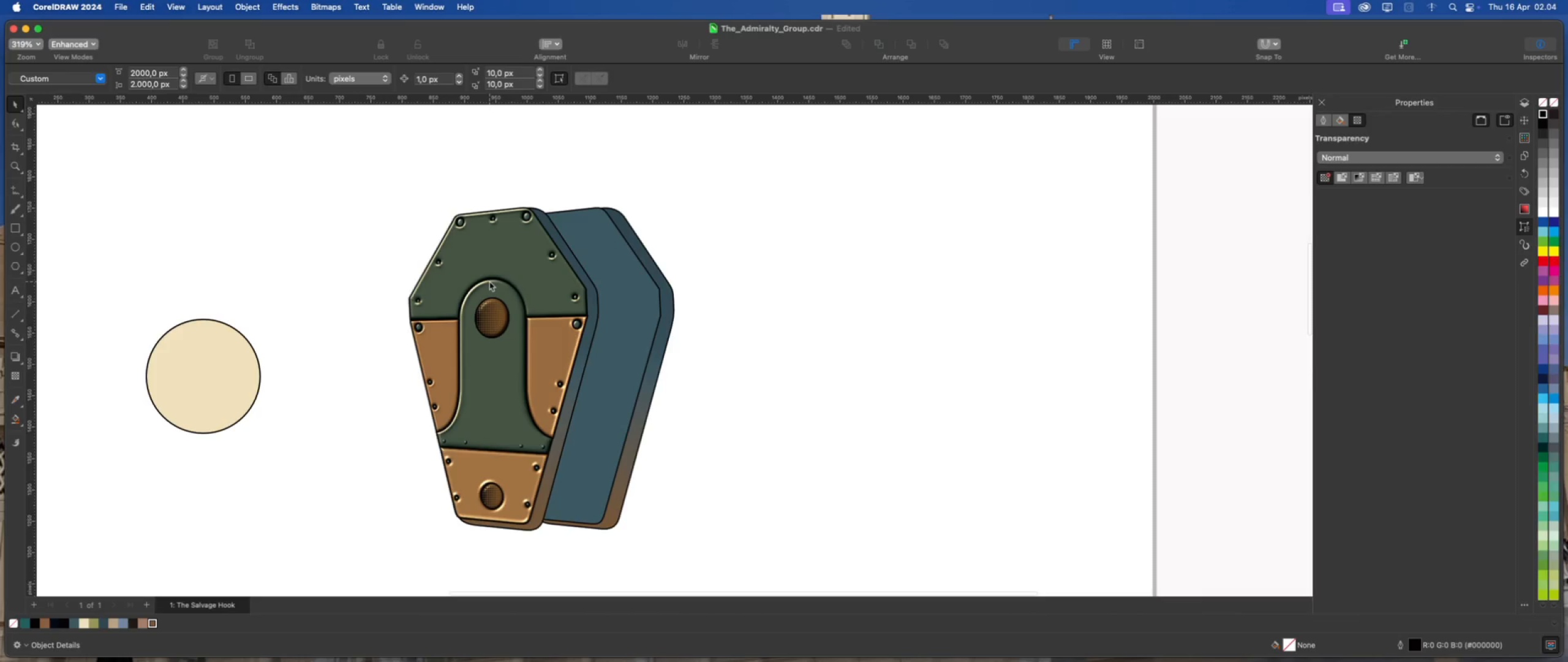 
scroll: coordinate [489, 281], scroll_direction: up, amount: 1.0
 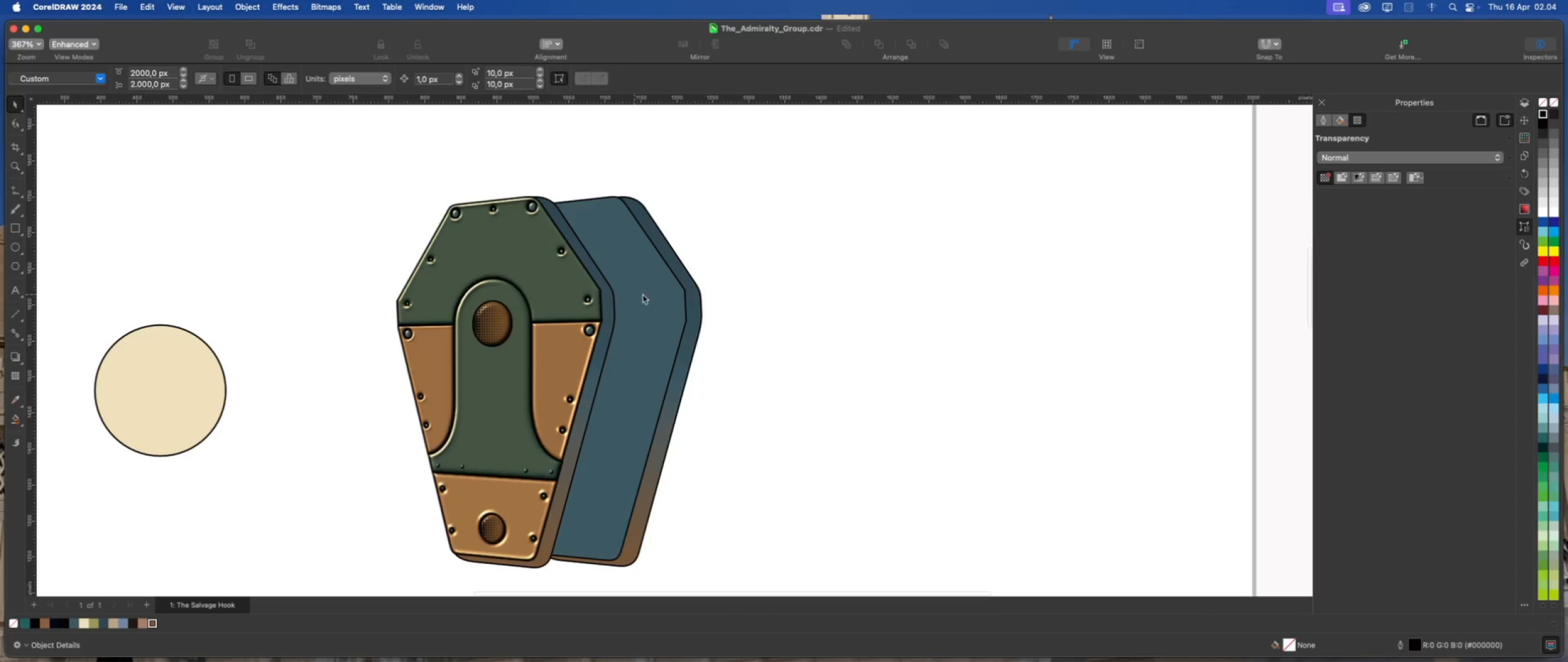 
left_click([788, 294])
 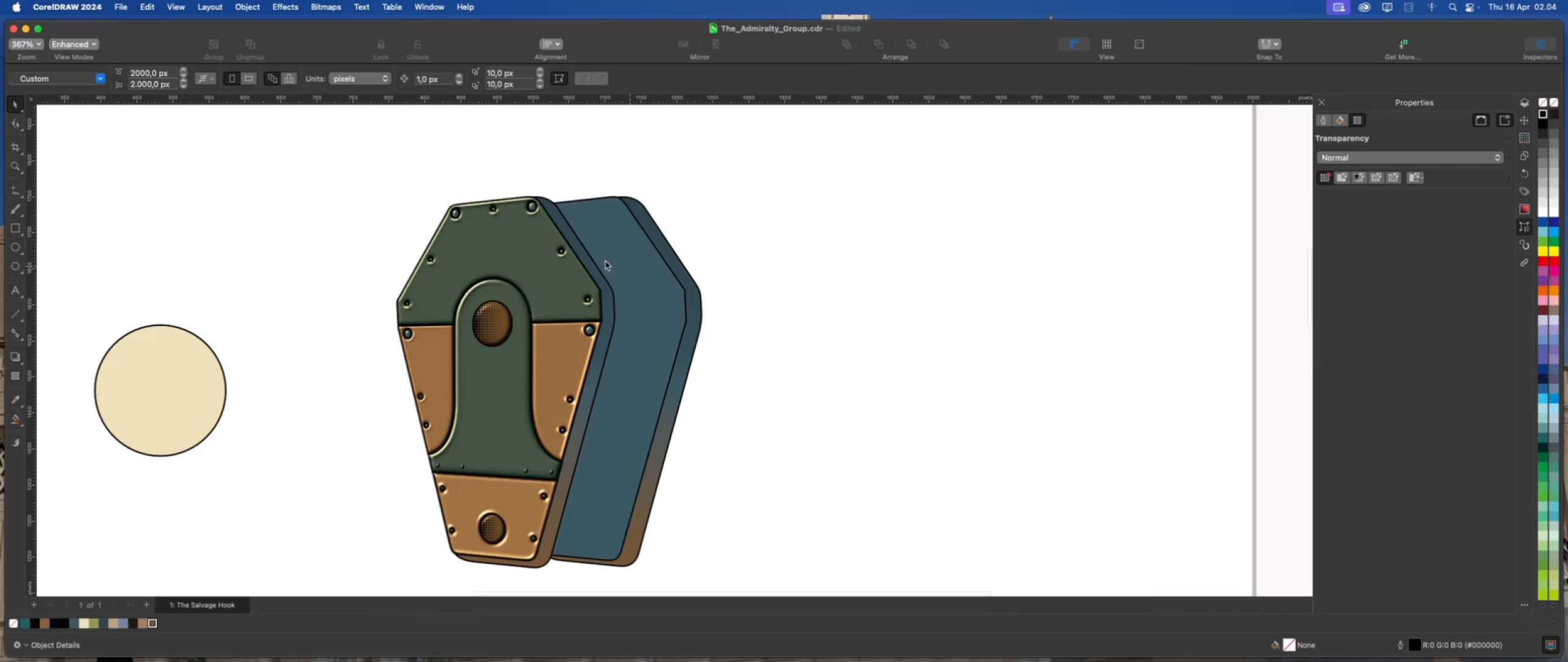 
scroll: coordinate [570, 255], scroll_direction: down, amount: 1.0
 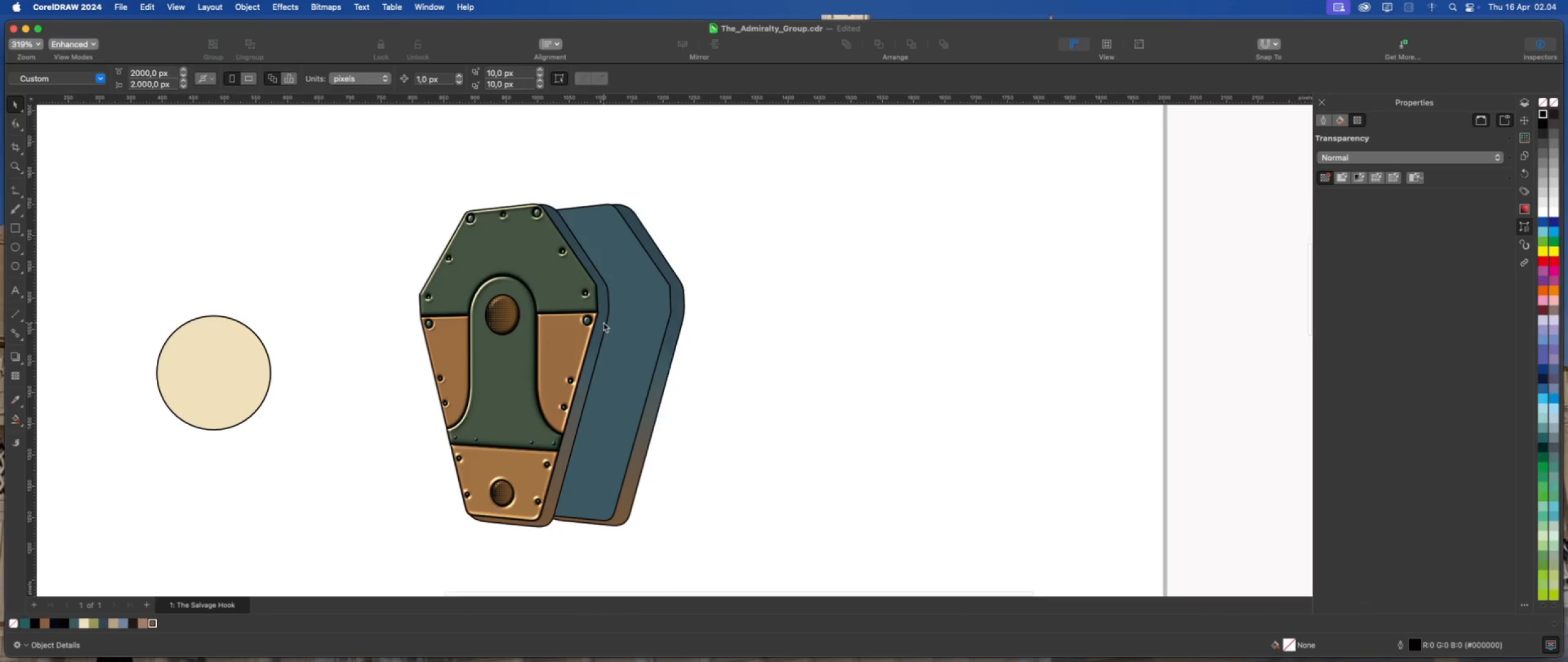 
left_click([603, 322])
 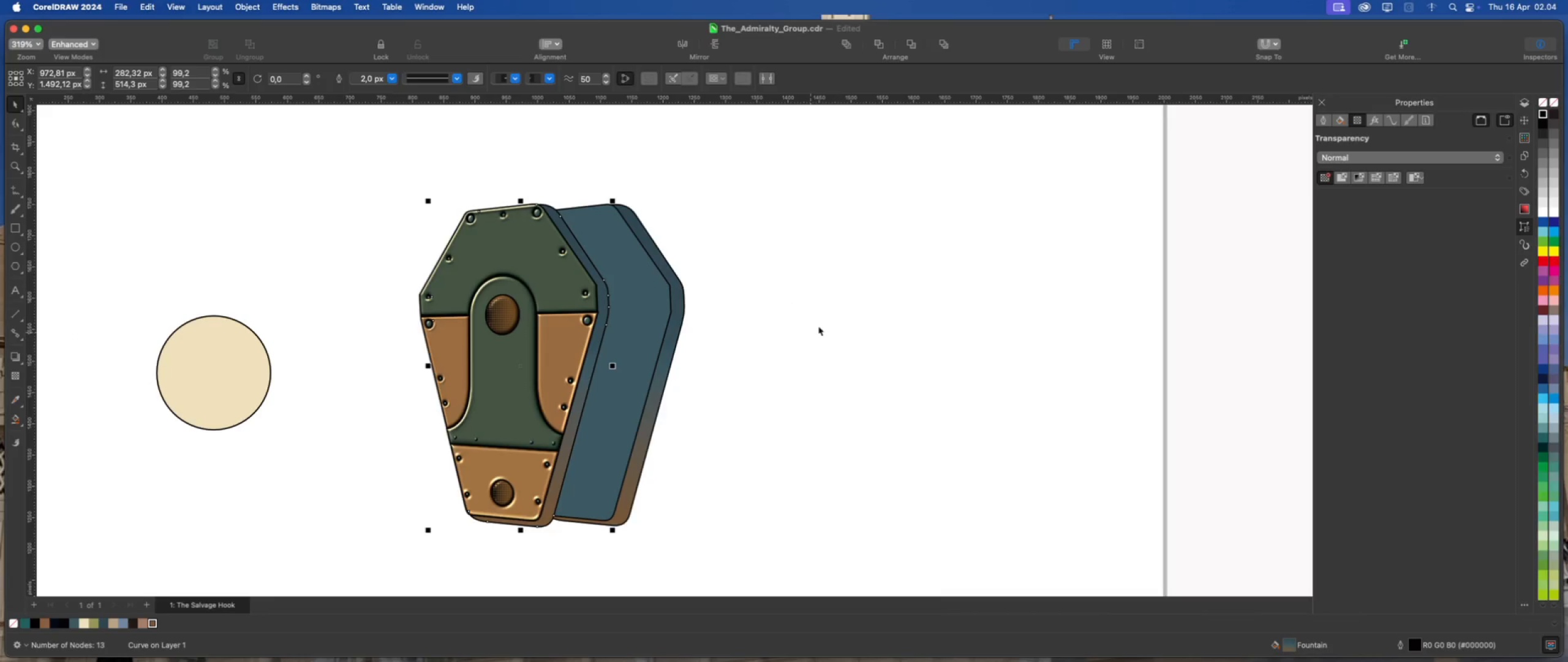 
scroll: coordinate [760, 305], scroll_direction: down, amount: 1.0
 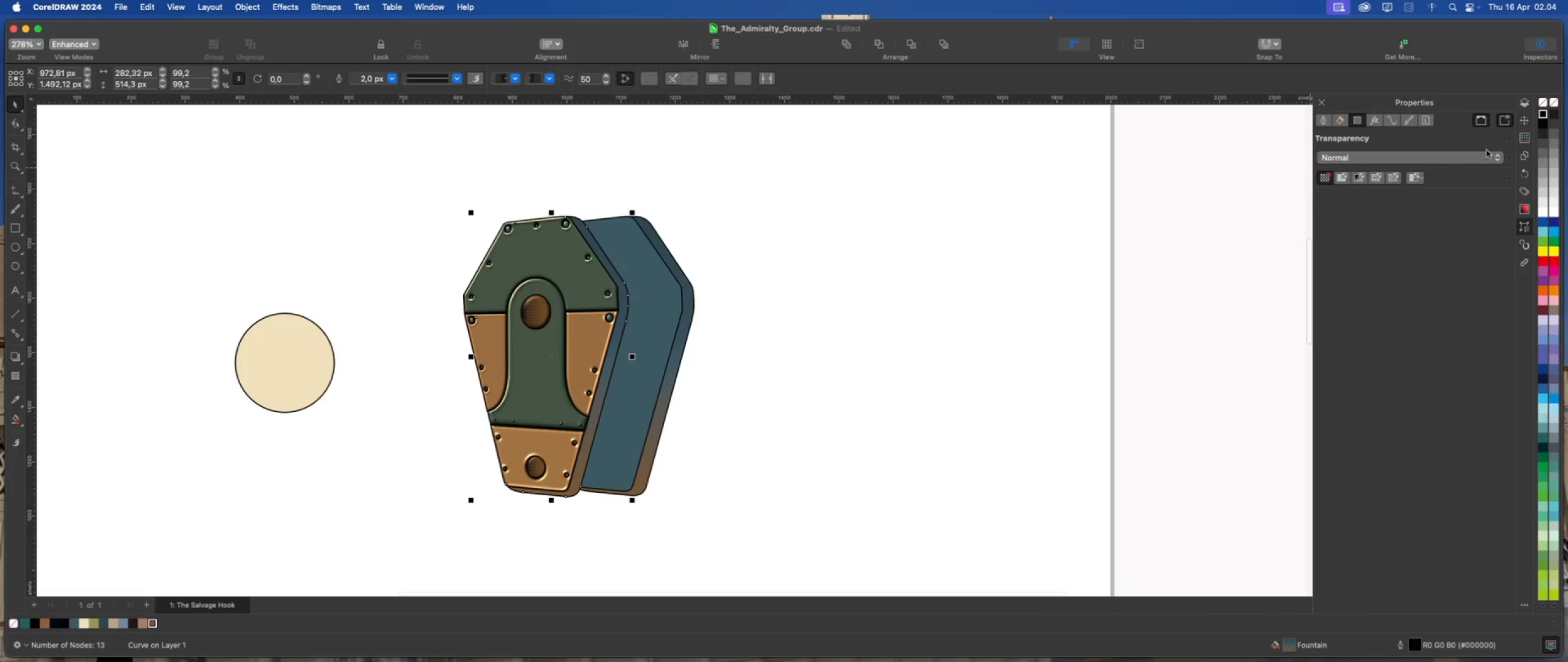 
left_click([1522, 121])
 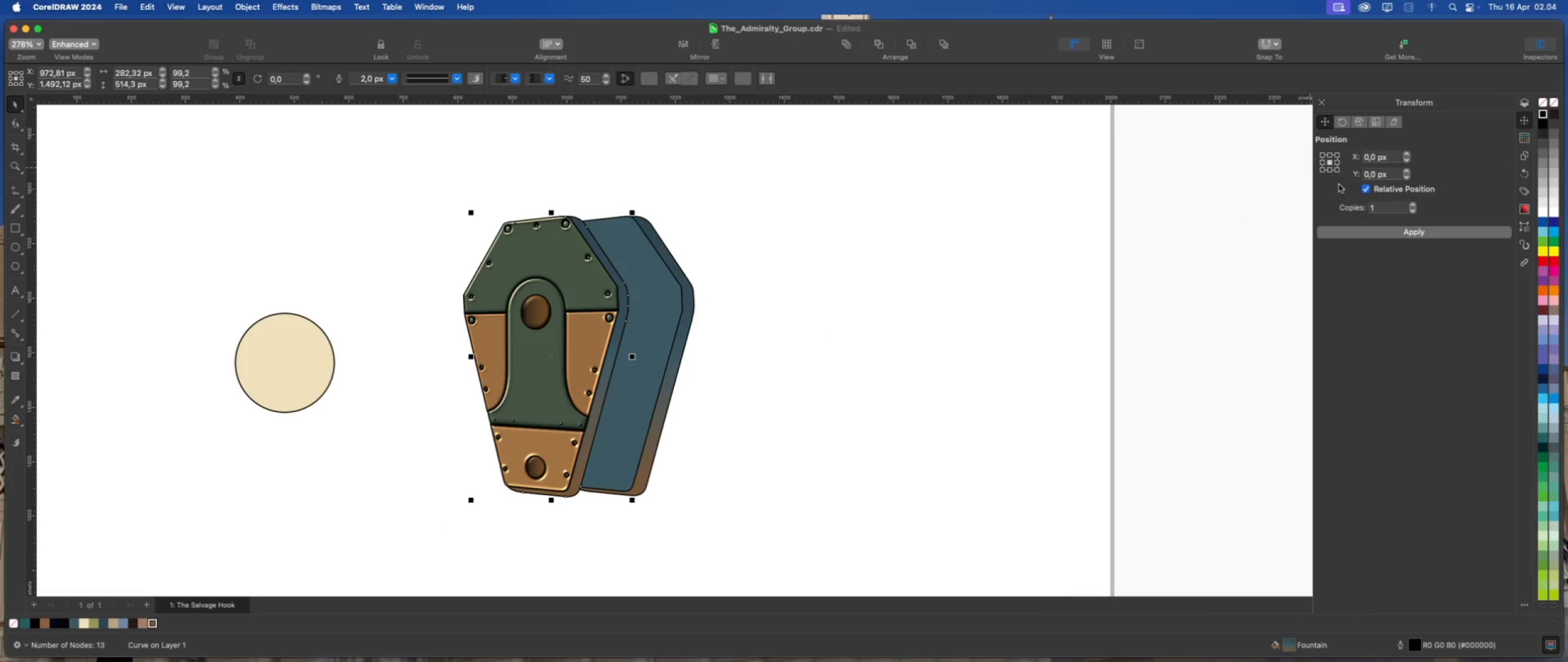 
left_click([1381, 229])
 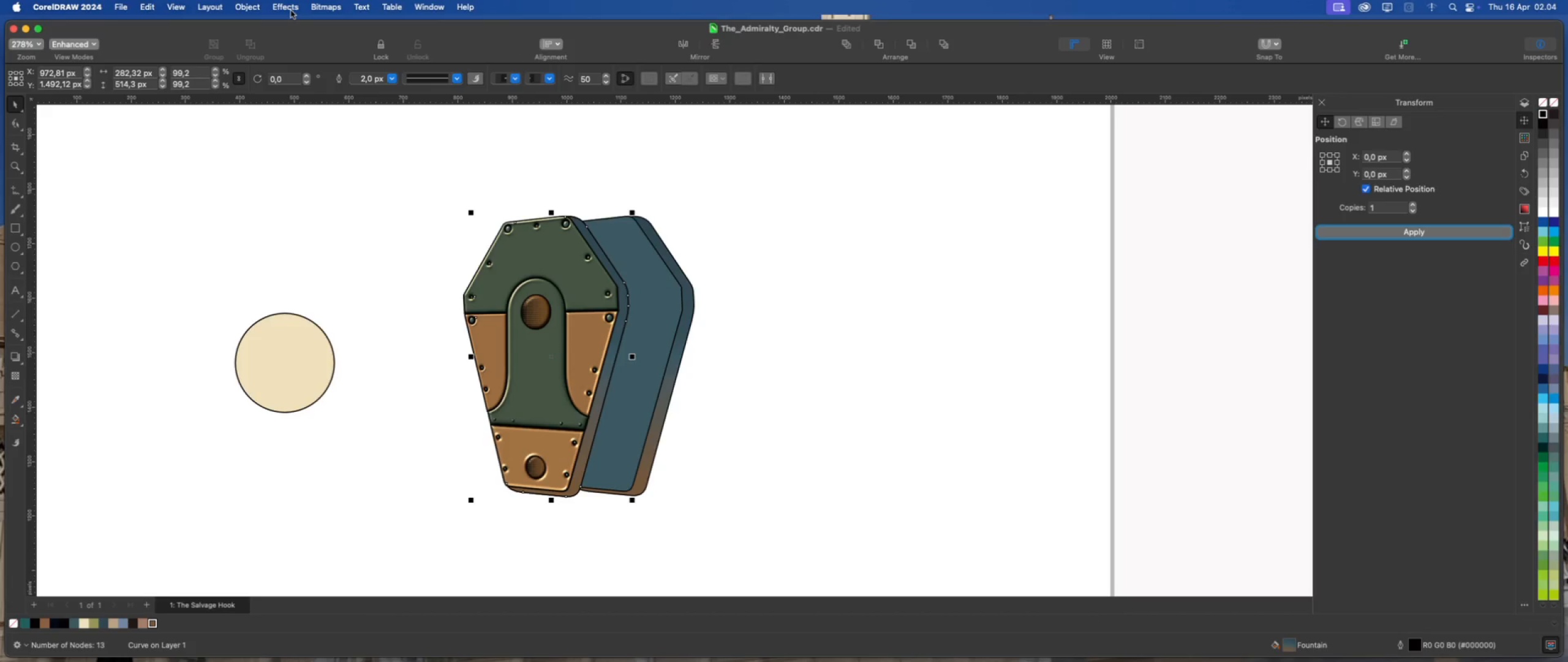 
wait(16.16)
 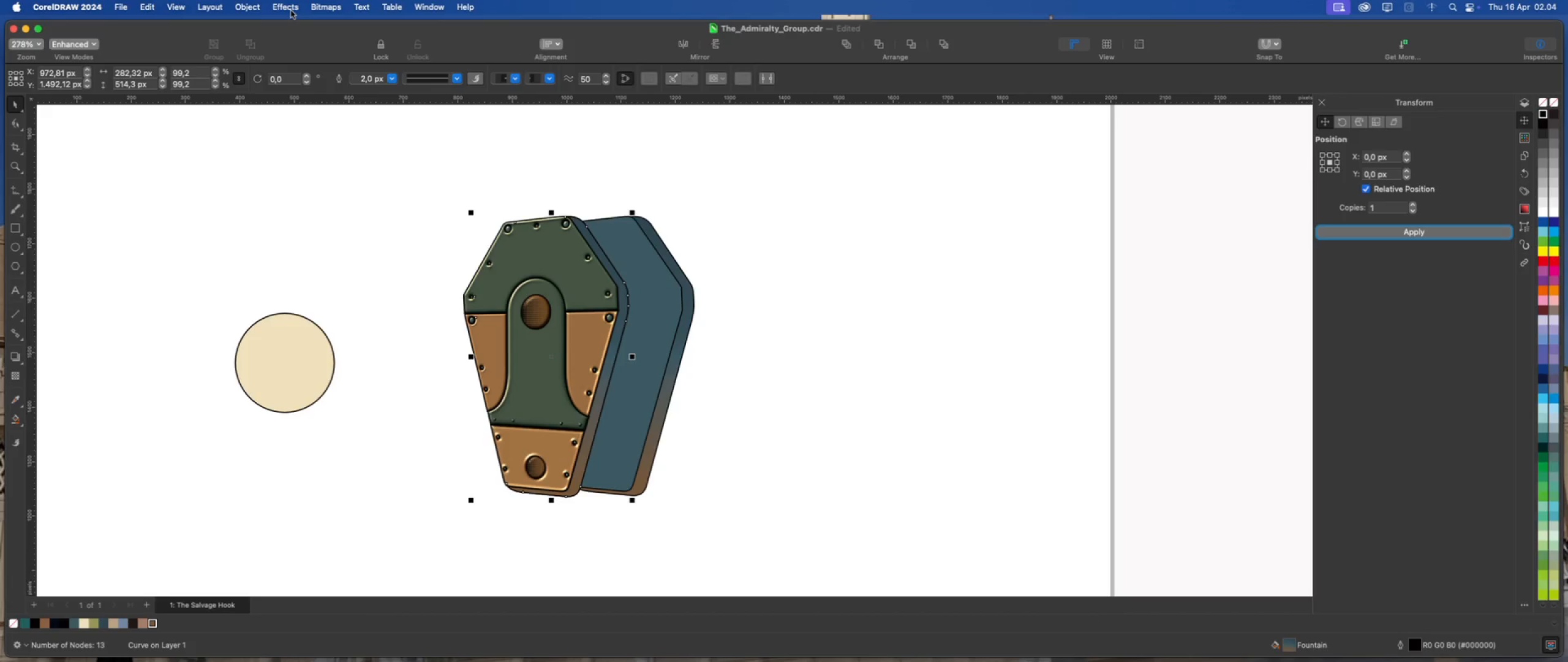 
left_click([67, 621])
 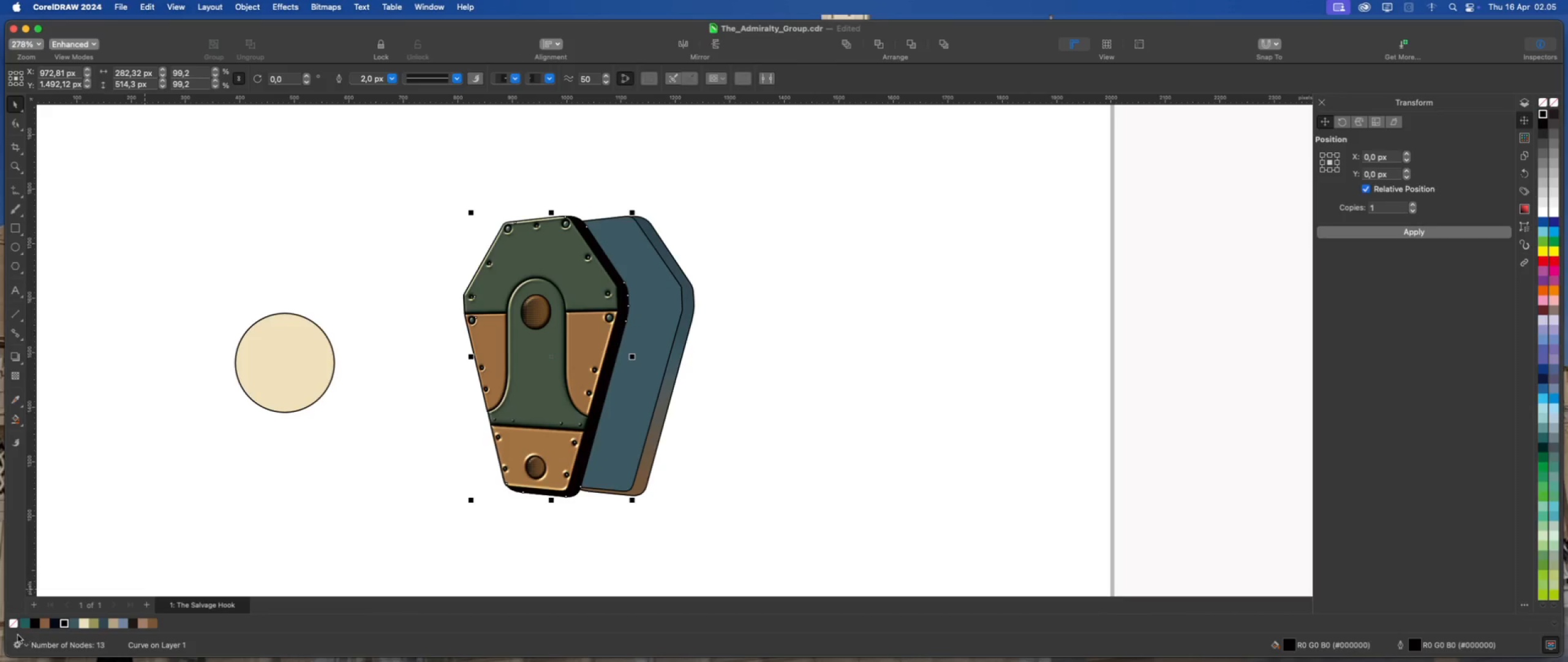 
right_click([12, 625])
 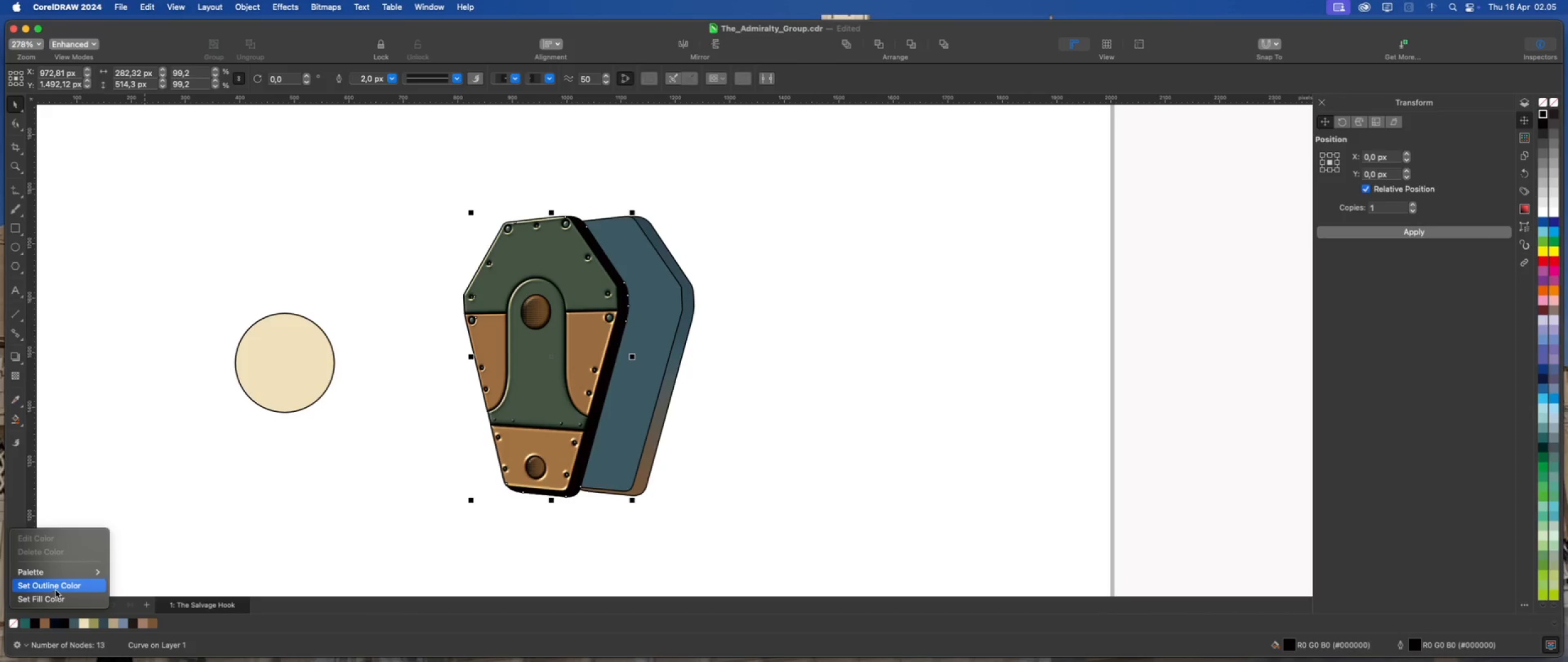 
left_click([57, 590])
 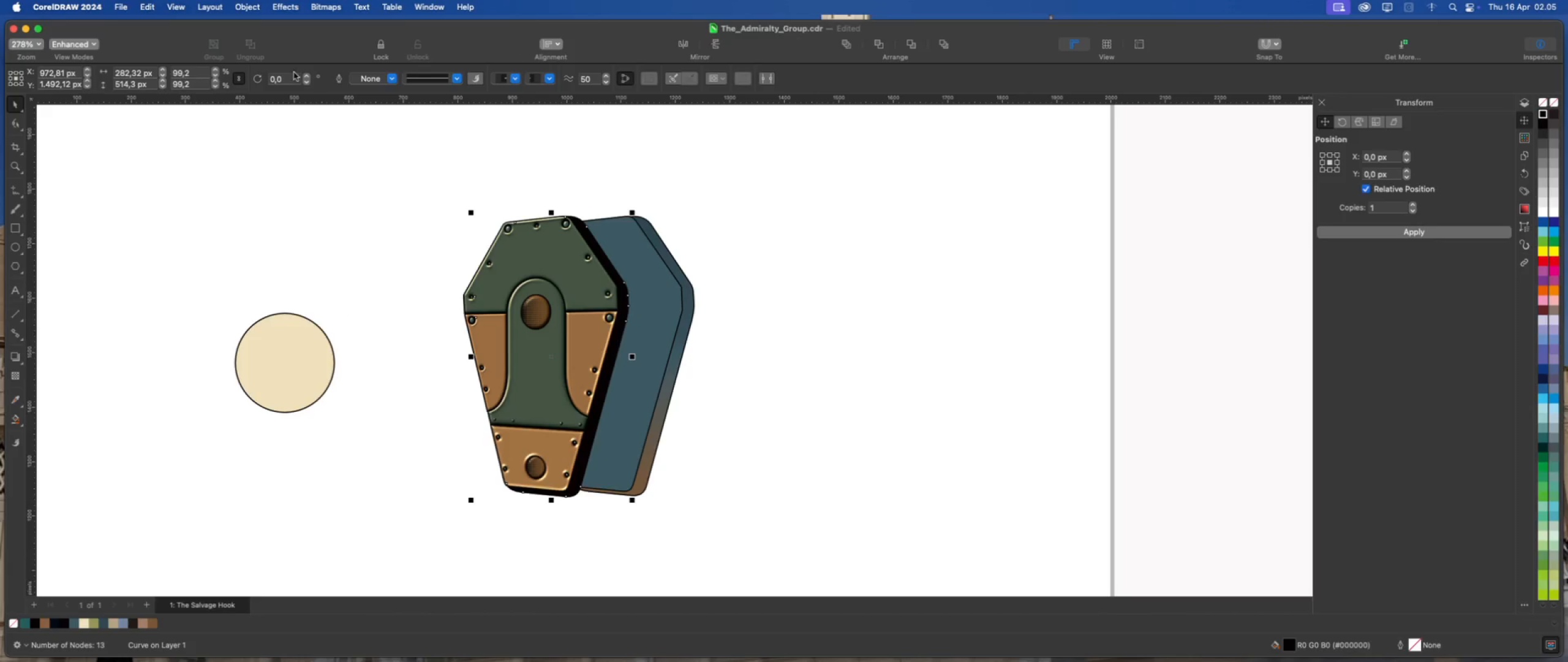 
left_click([287, 7])
 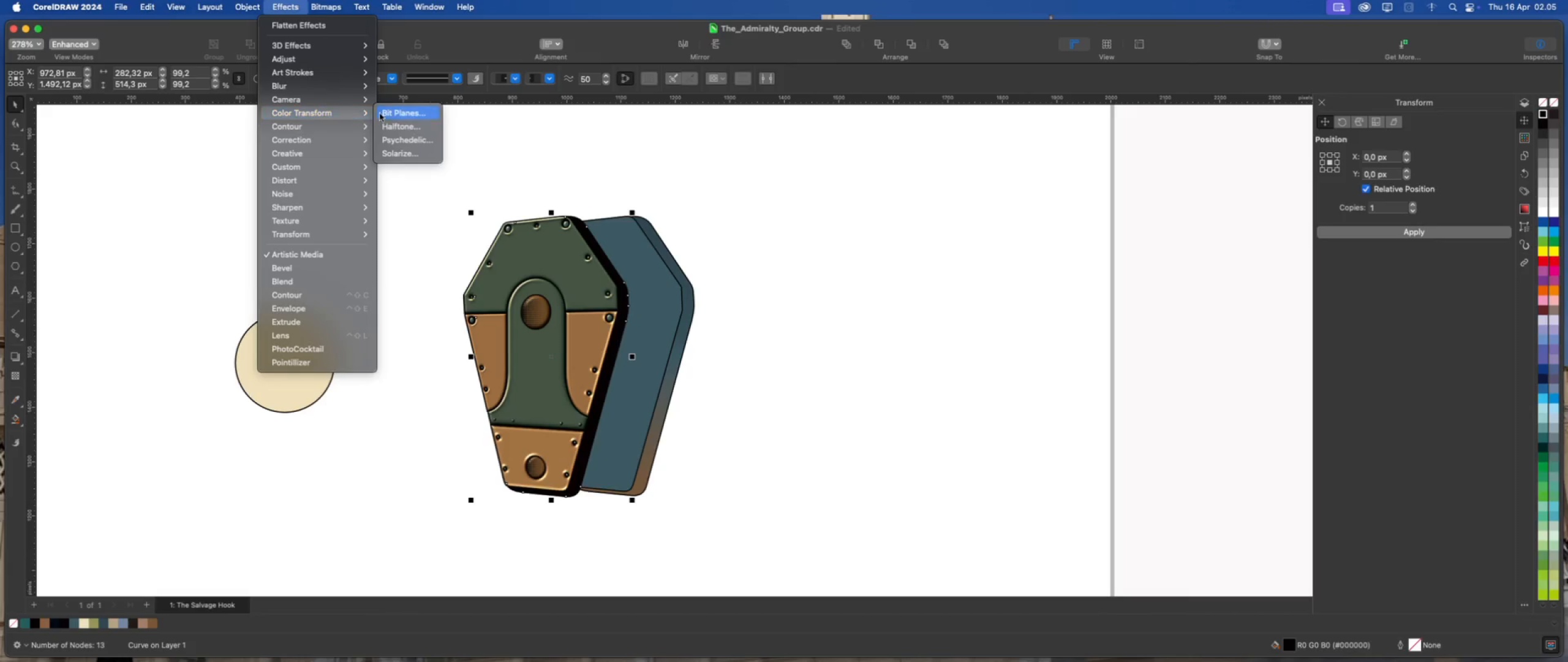 
left_click([404, 124])
 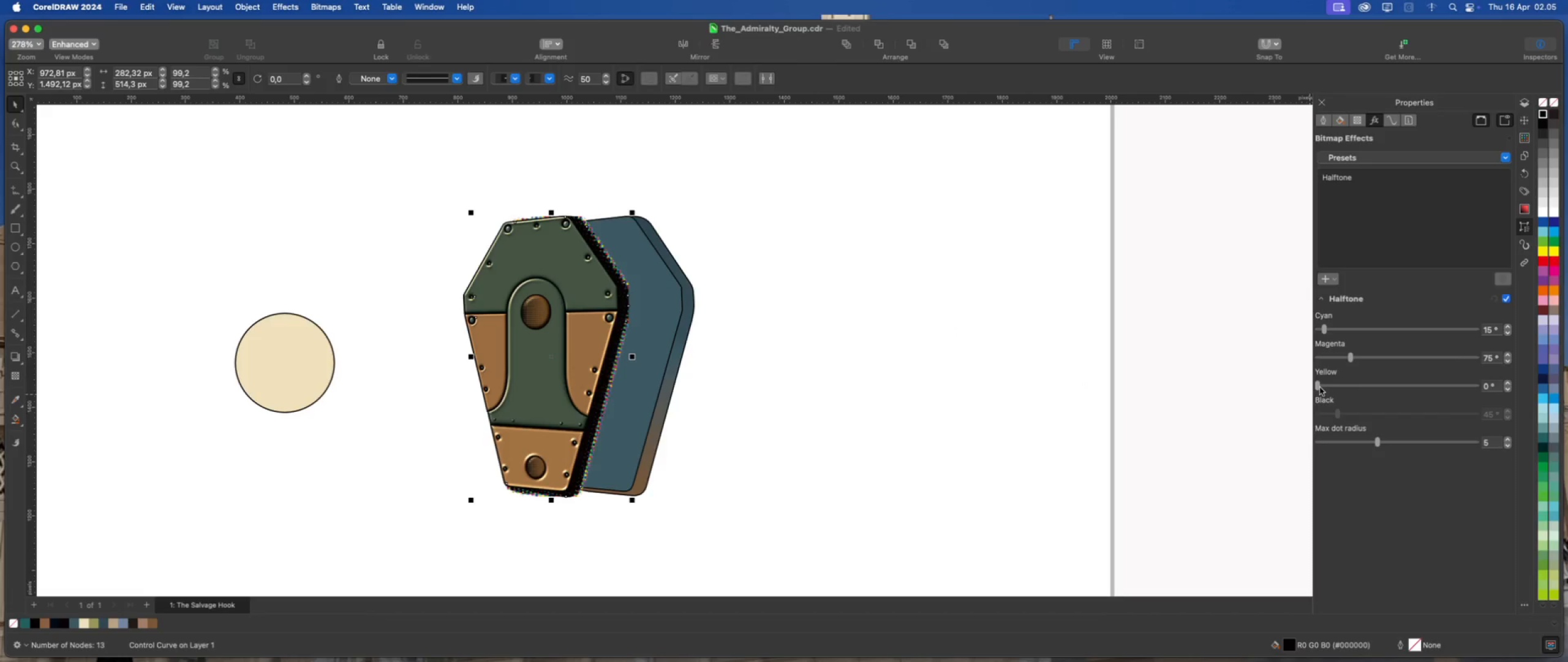 
left_click_drag(start_coordinate=[1349, 357], to_coordinate=[1295, 361])
 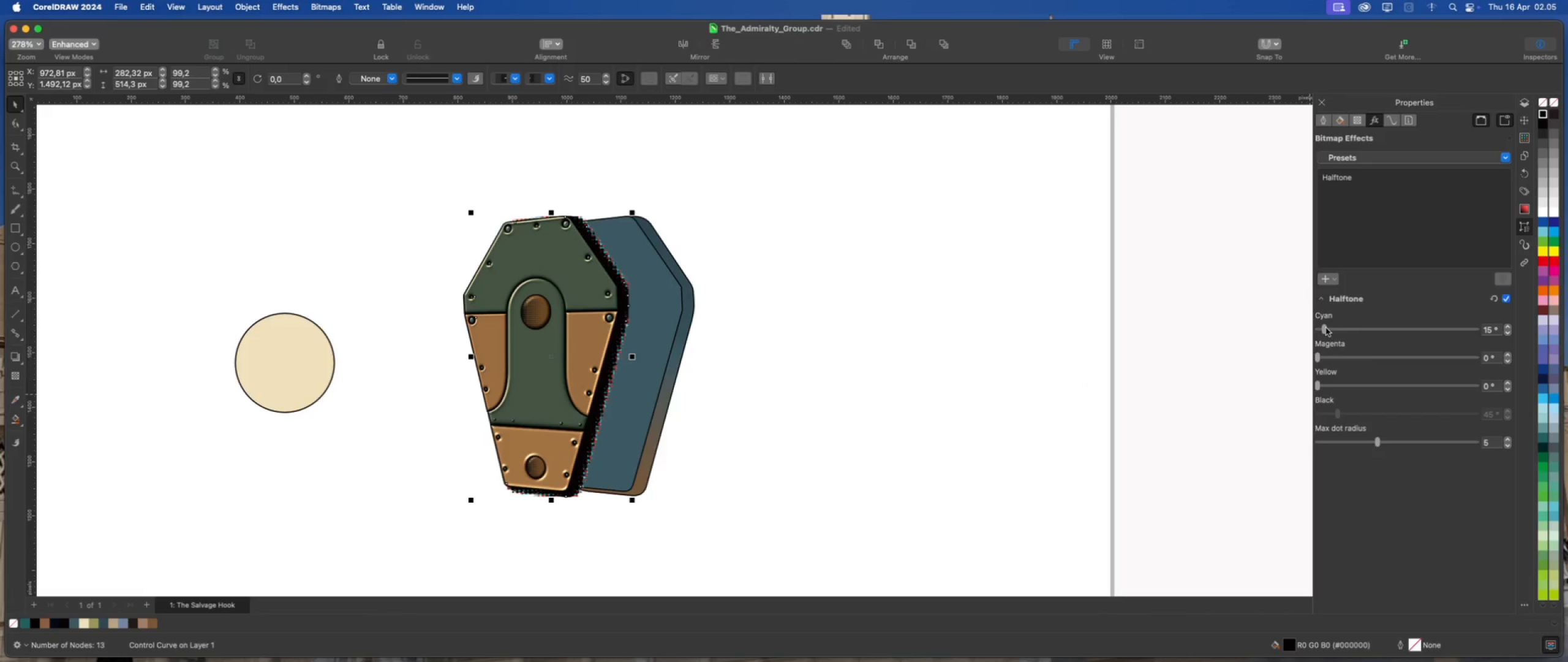 
left_click_drag(start_coordinate=[1325, 329], to_coordinate=[1294, 331])
 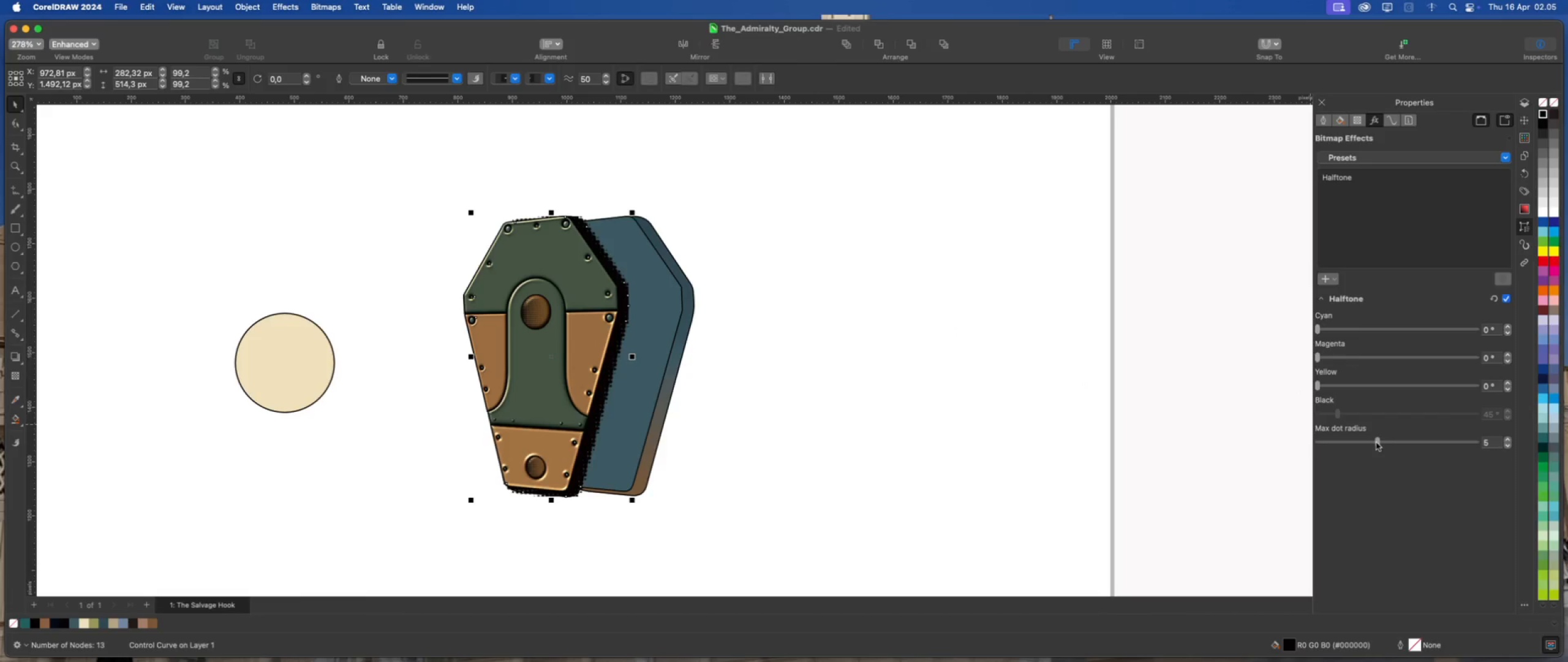 
left_click_drag(start_coordinate=[1378, 443], to_coordinate=[1332, 446])
 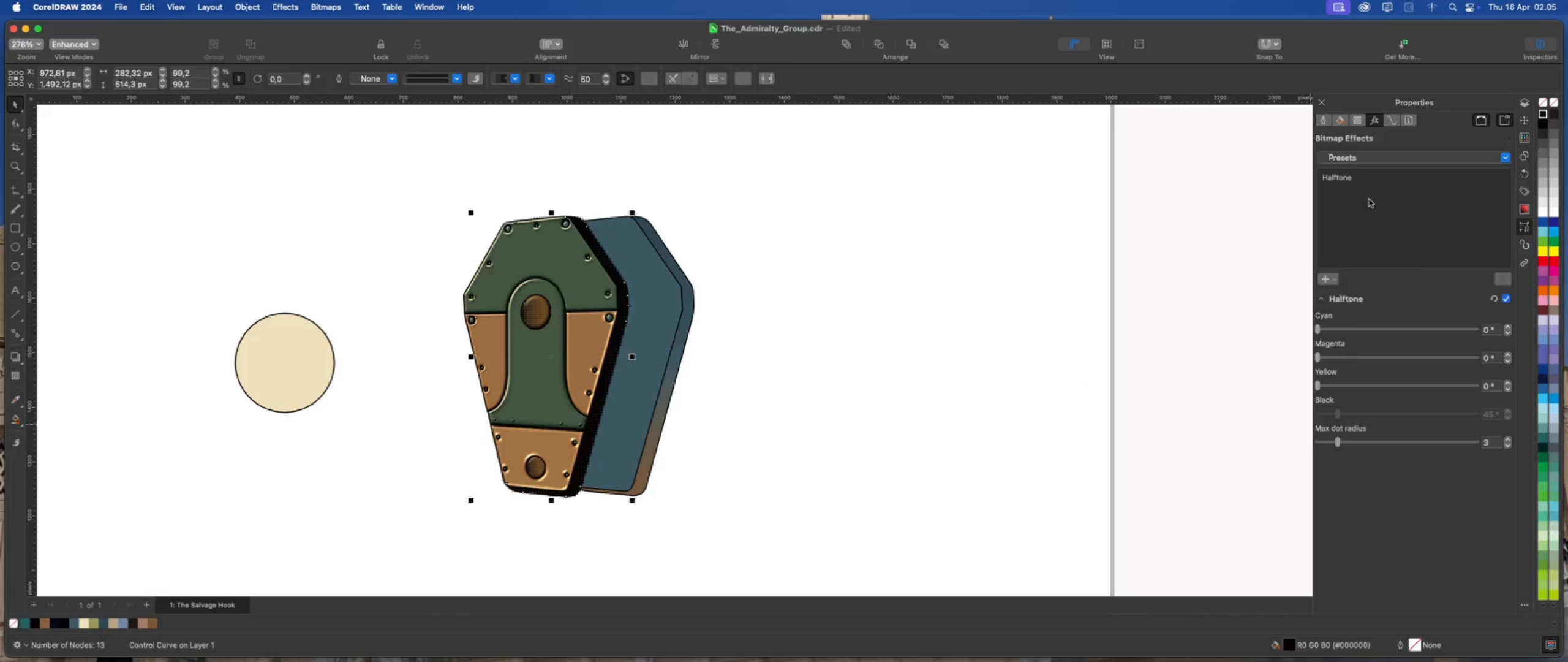 
left_click([1359, 117])
 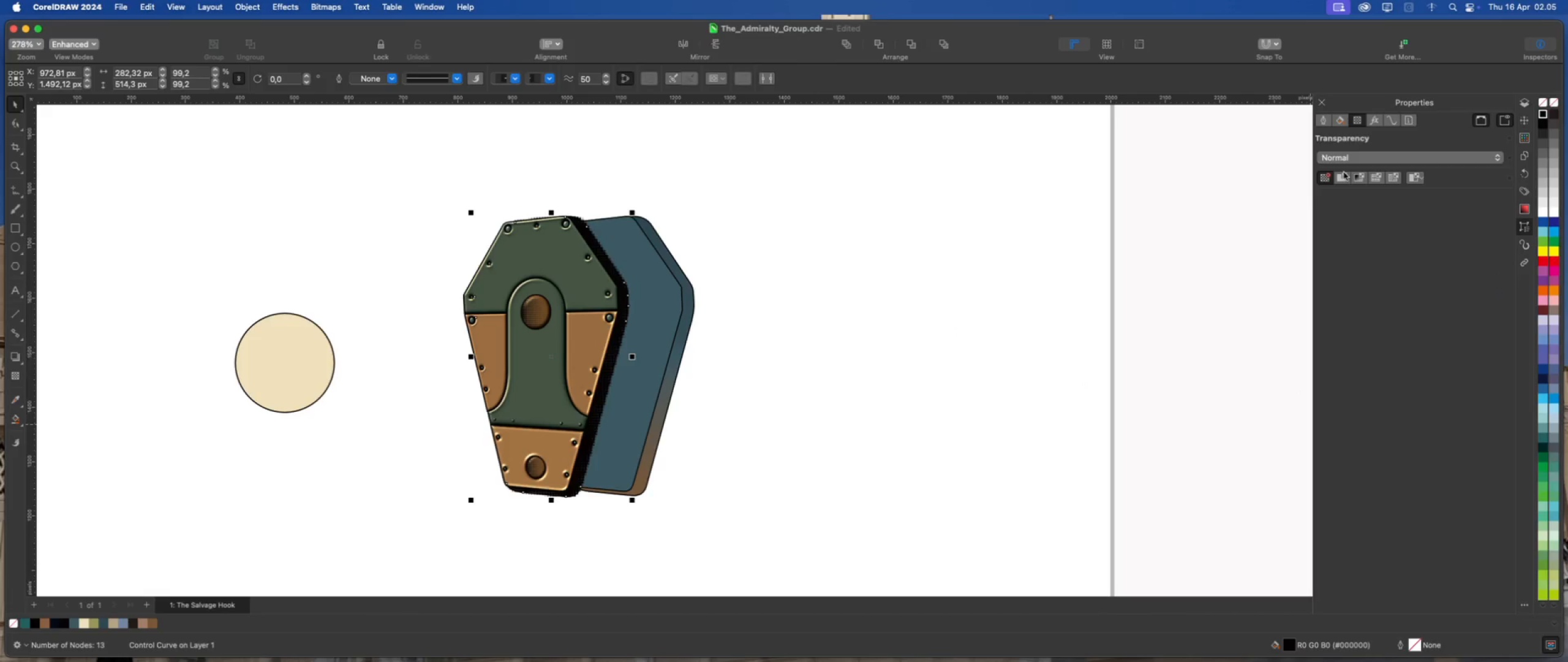 
left_click([1343, 178])
 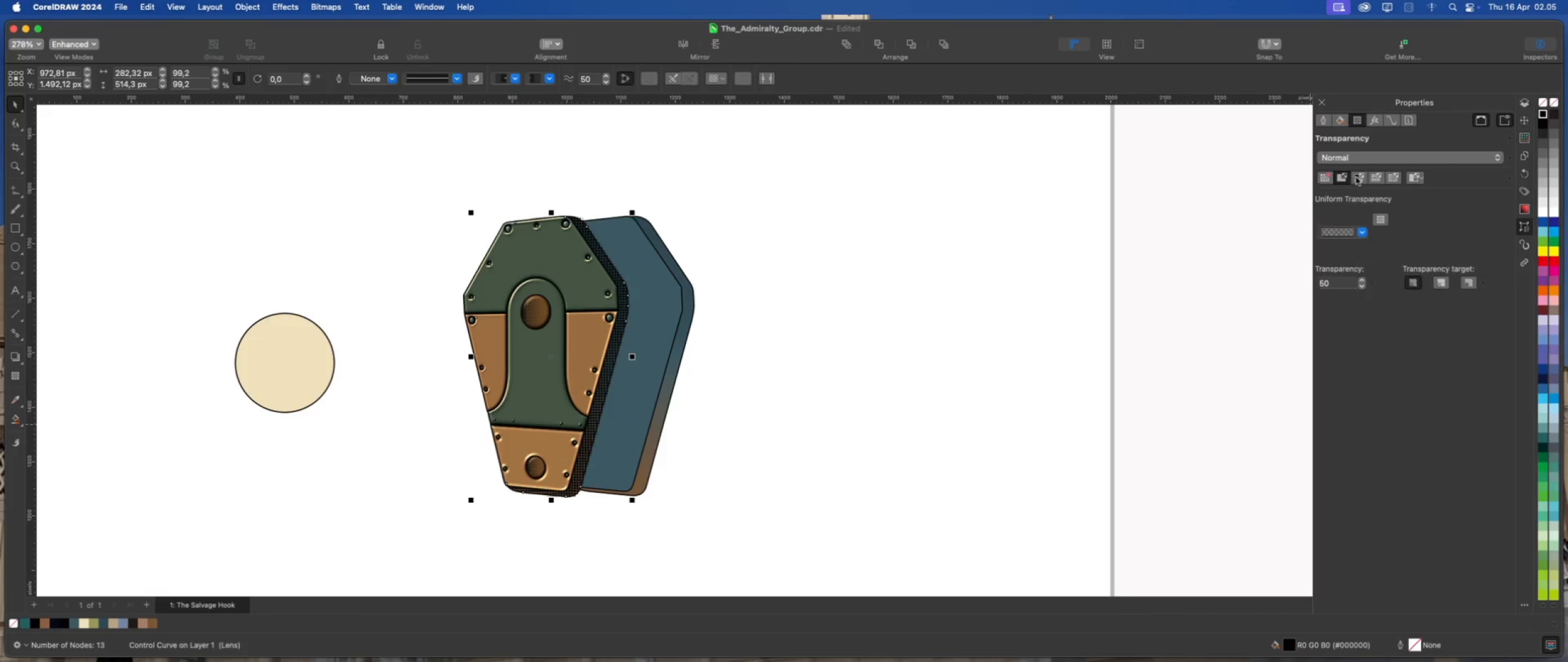 
left_click([1358, 177])
 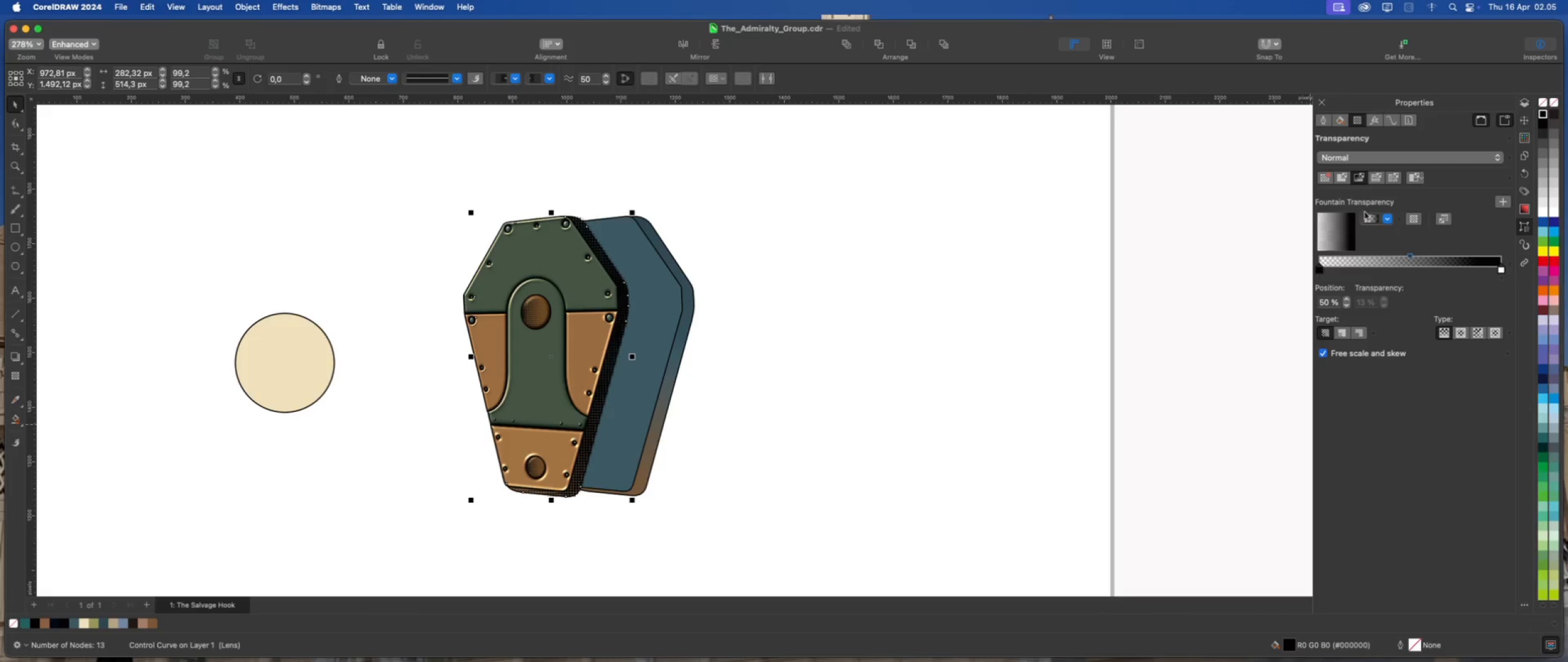 
wait(6.82)
 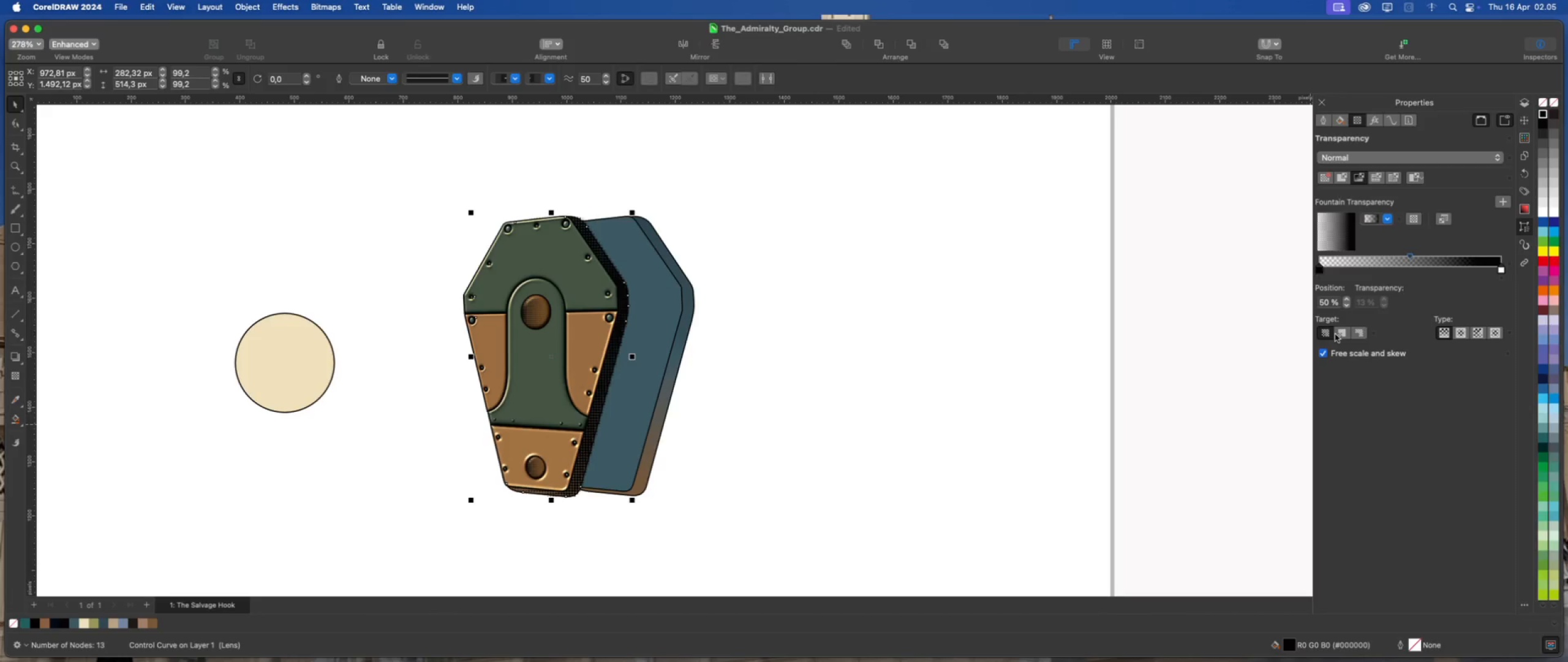 
left_click([1326, 179])
 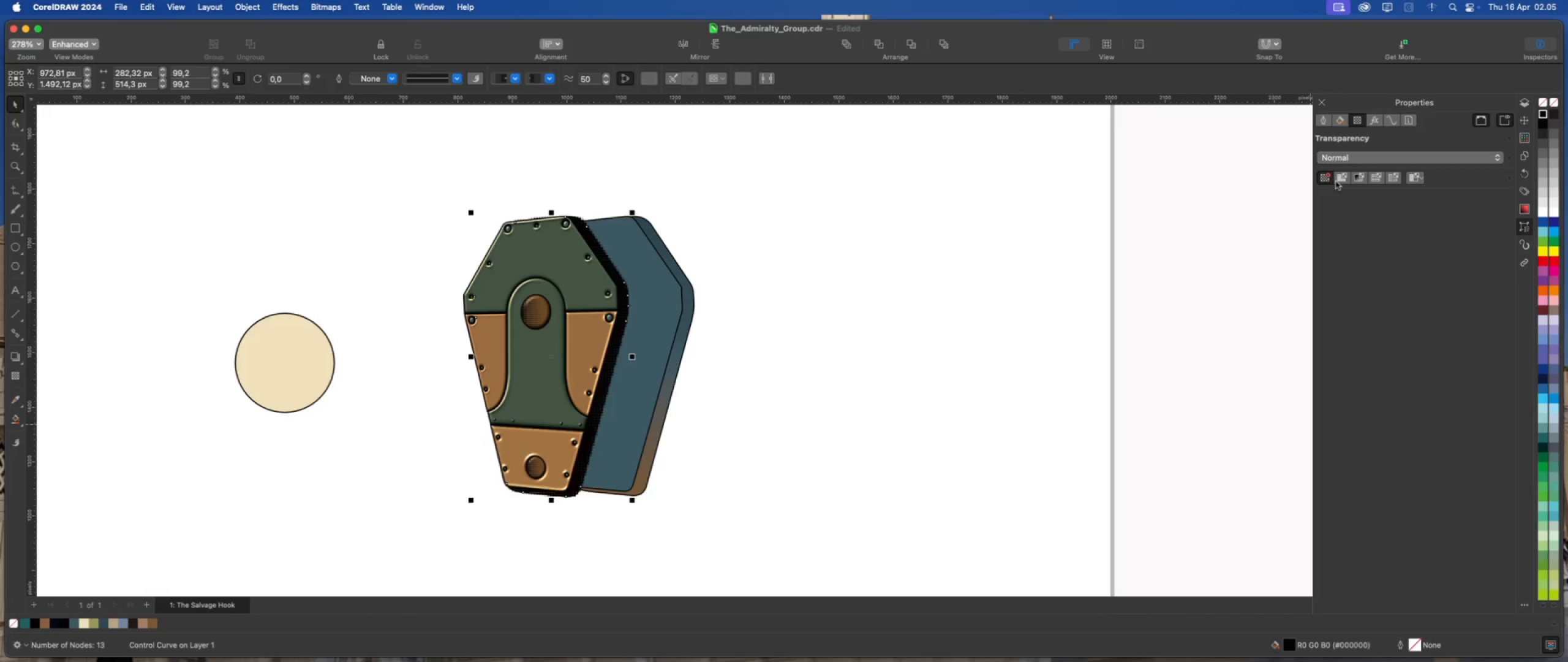 
left_click([1343, 181])
 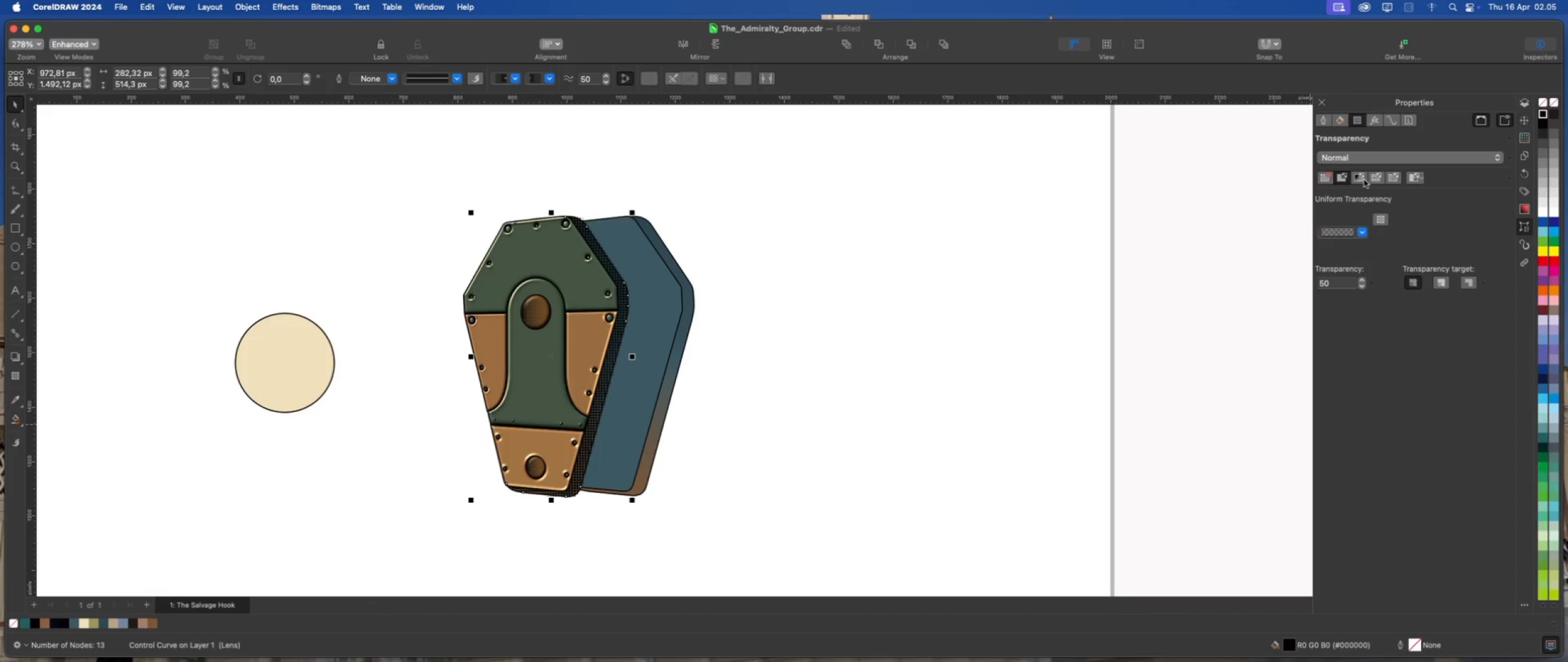 
left_click([1364, 180])
 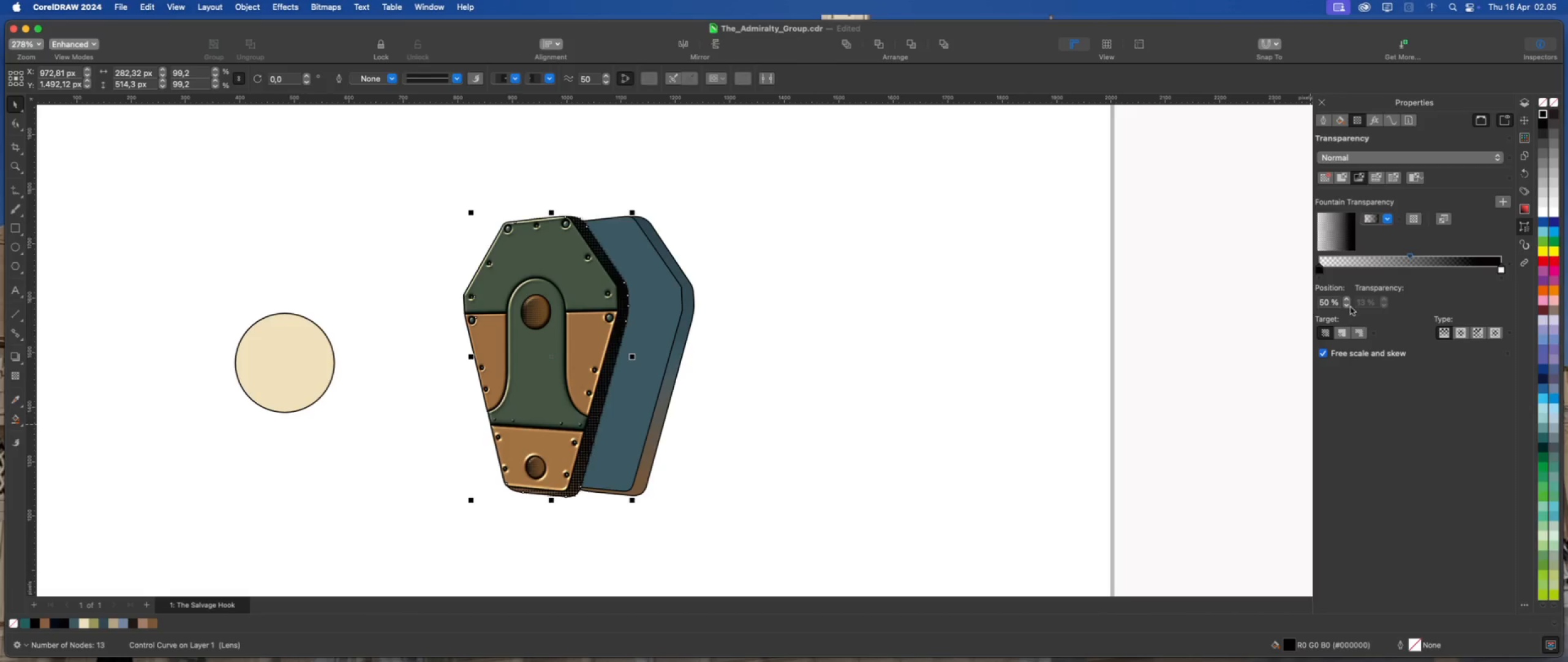 
left_click([1399, 321])
 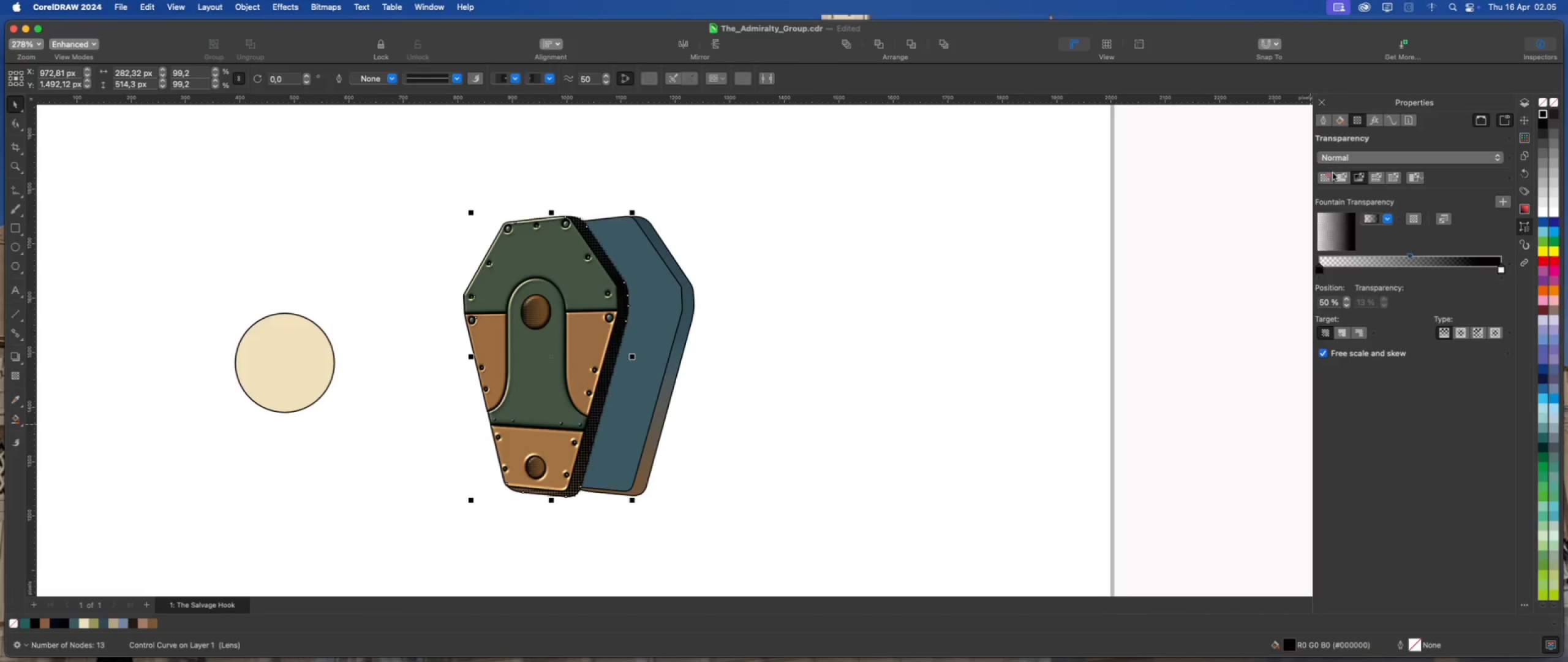 
left_click([1328, 178])
 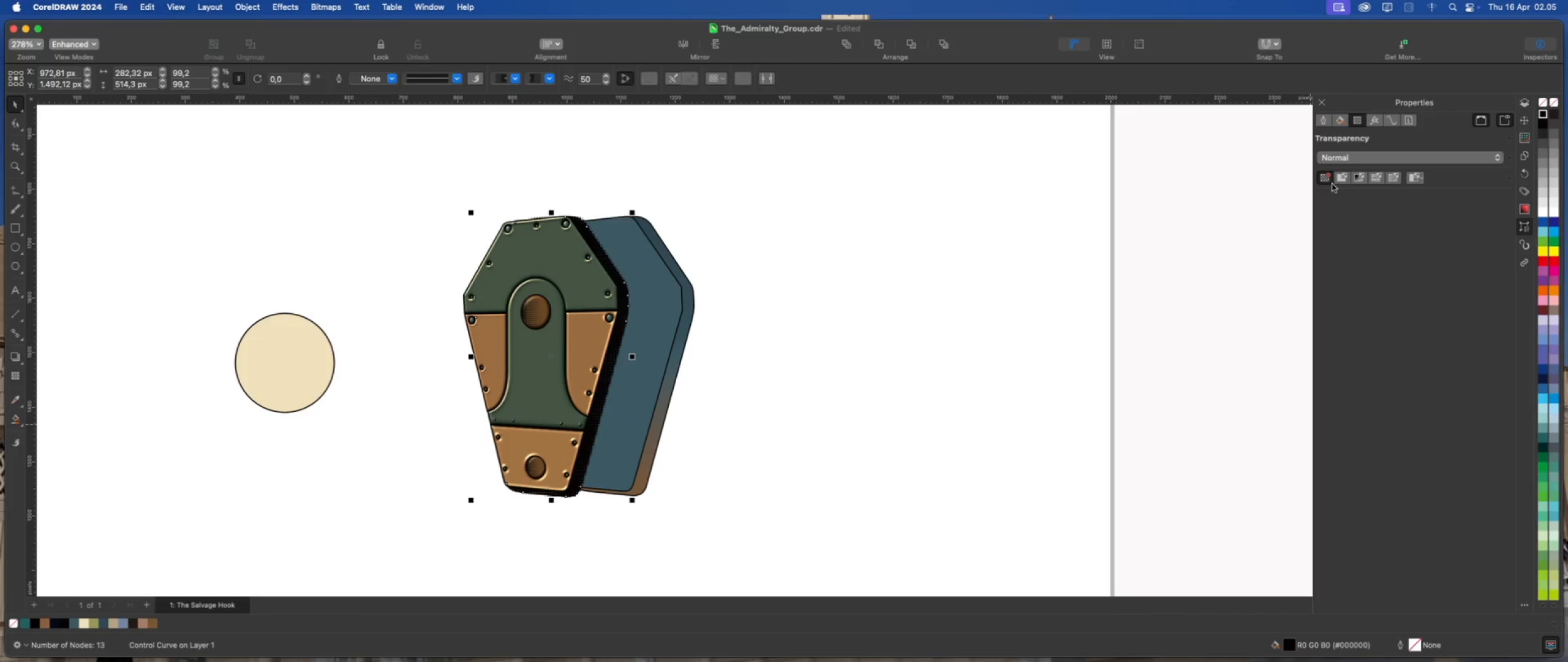 
left_click([1343, 180])
 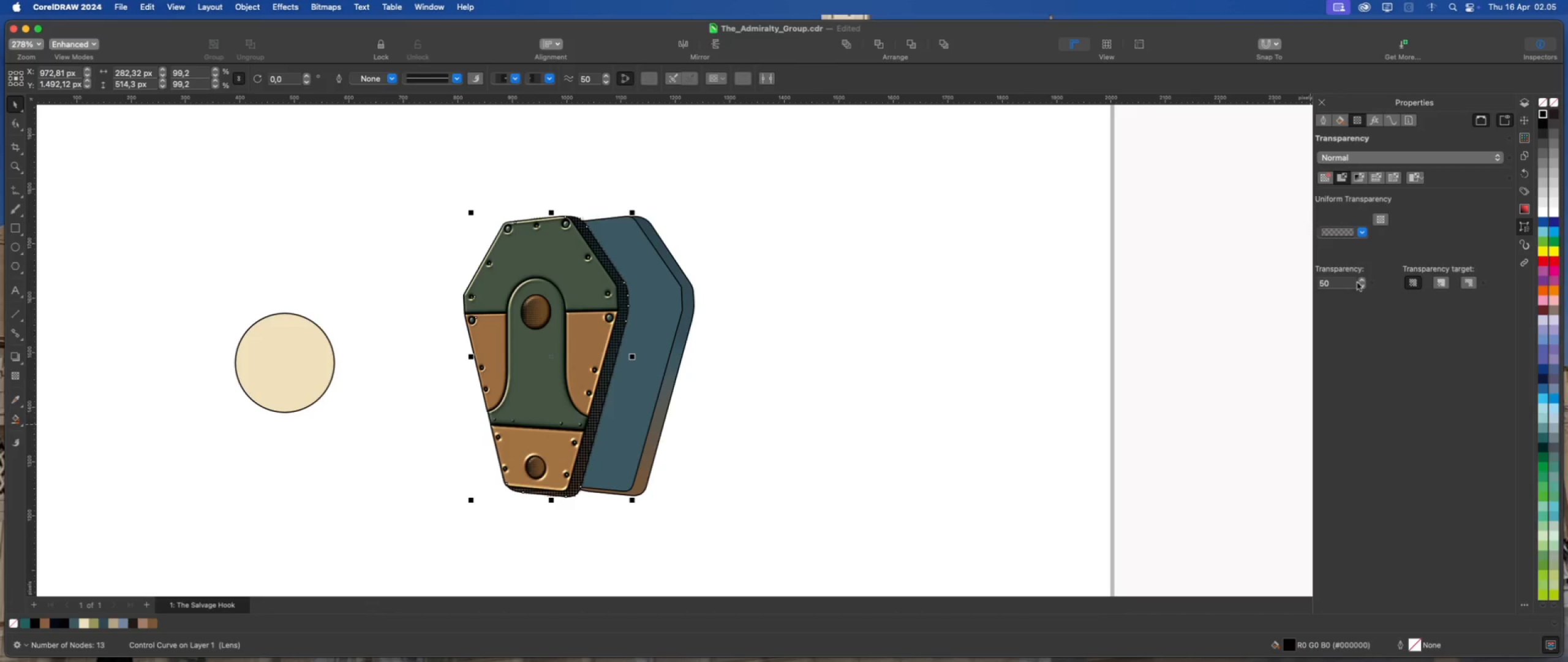 
left_click([1346, 283])
 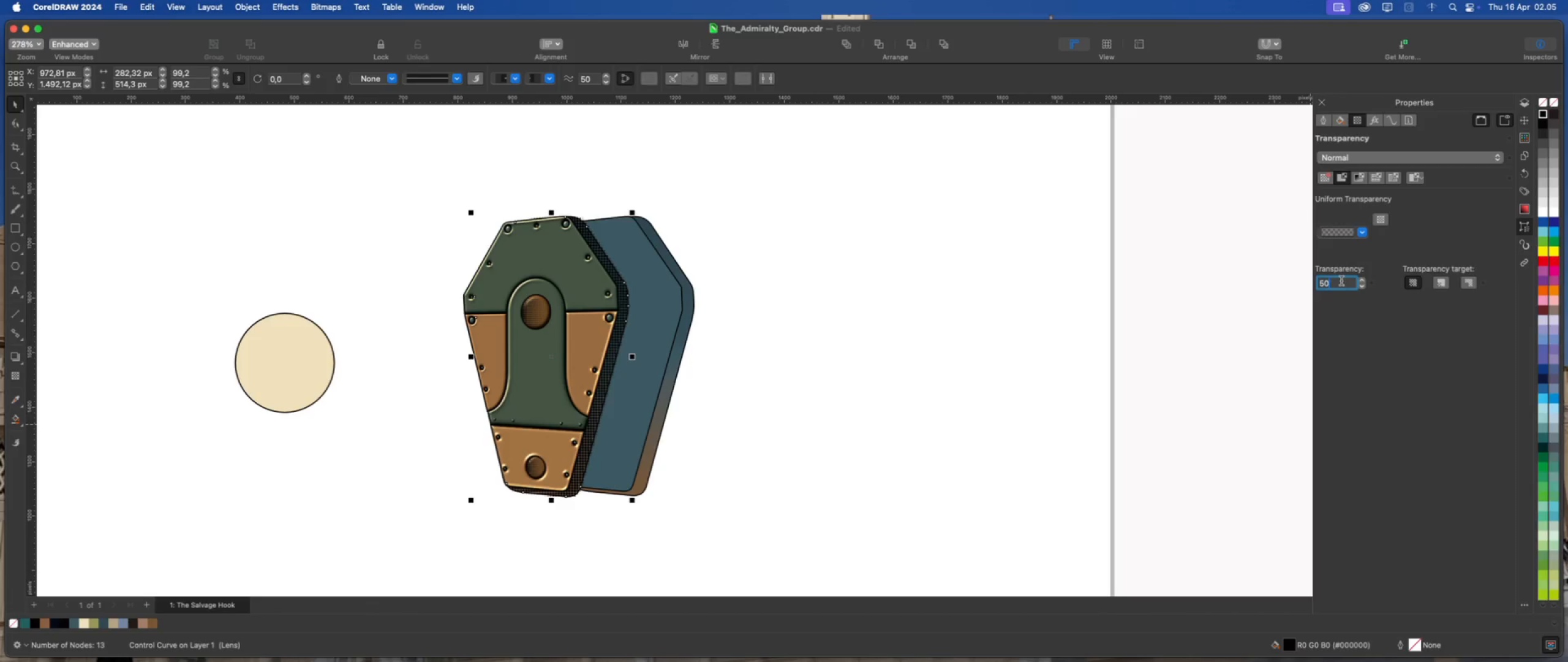 
left_click_drag(start_coordinate=[1342, 281], to_coordinate=[1304, 281])
 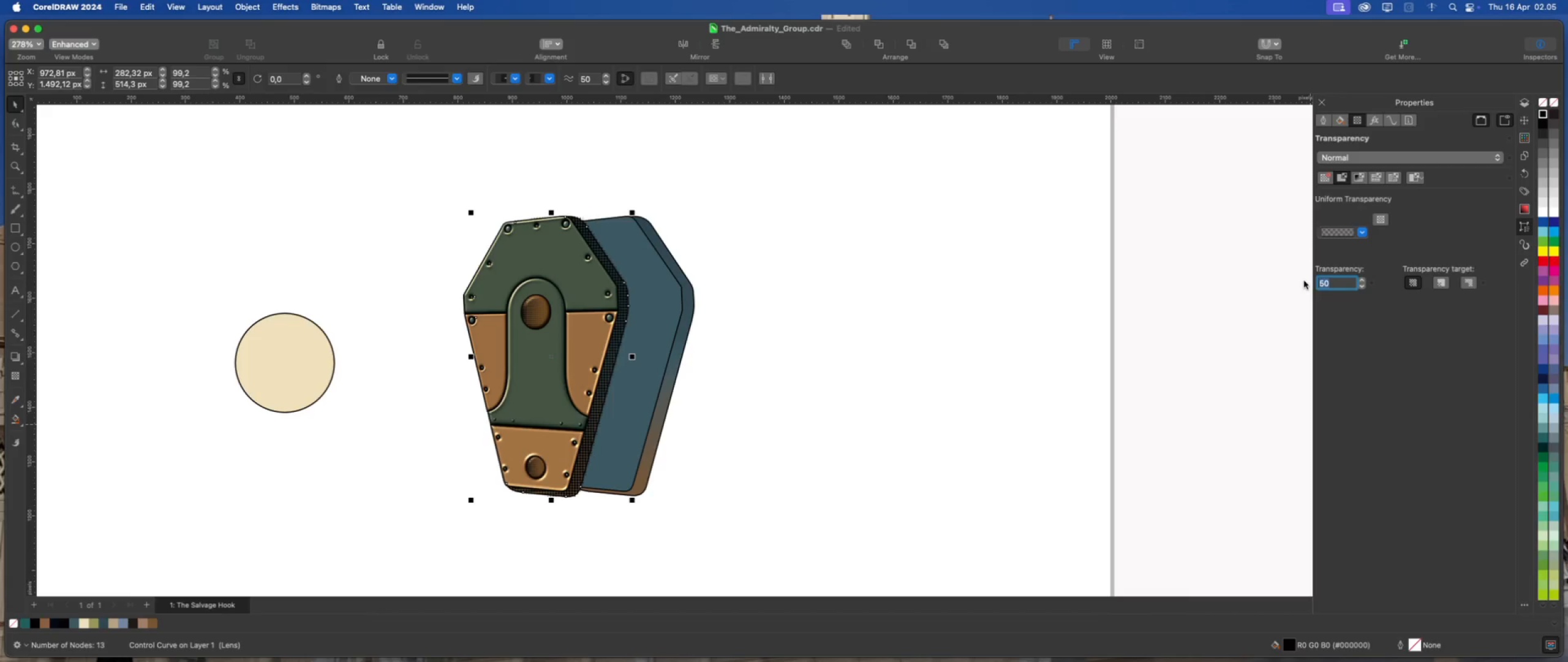 
key(Numpad8)
 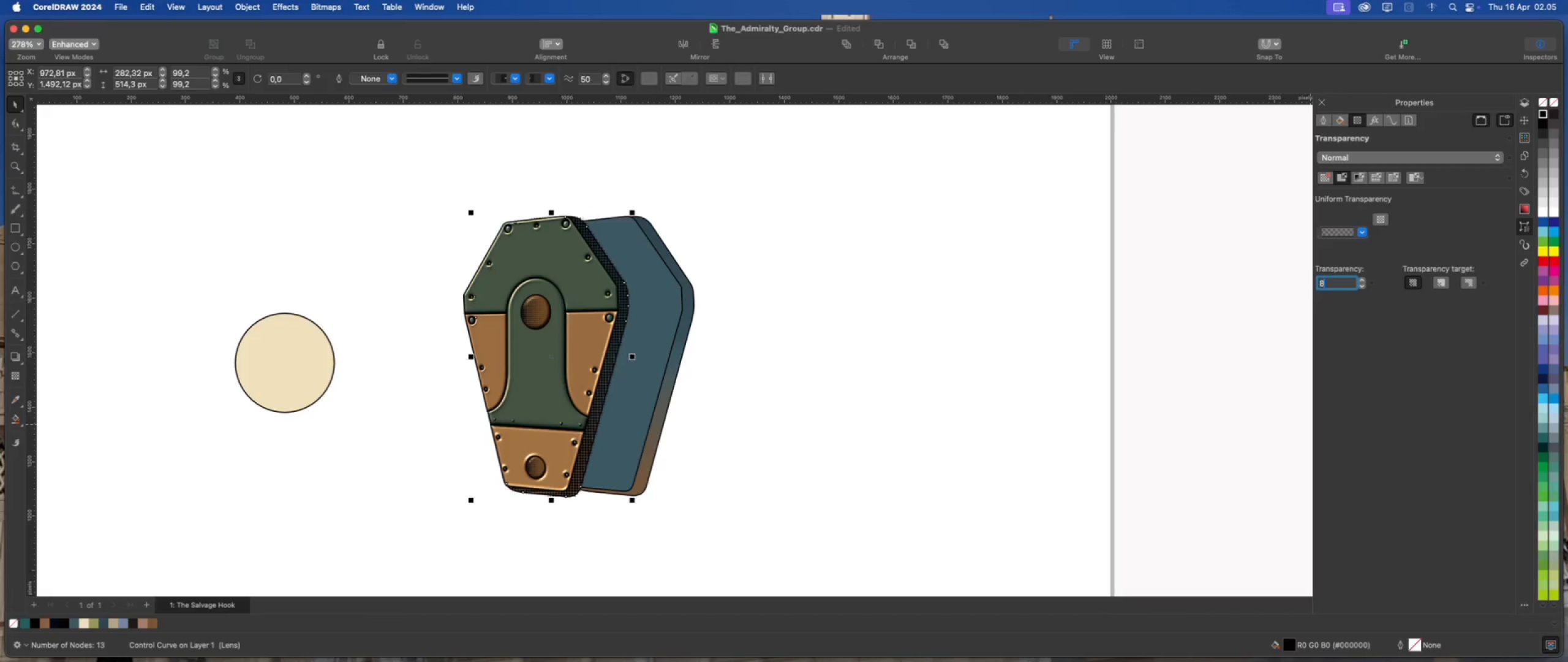 
key(Numpad0)
 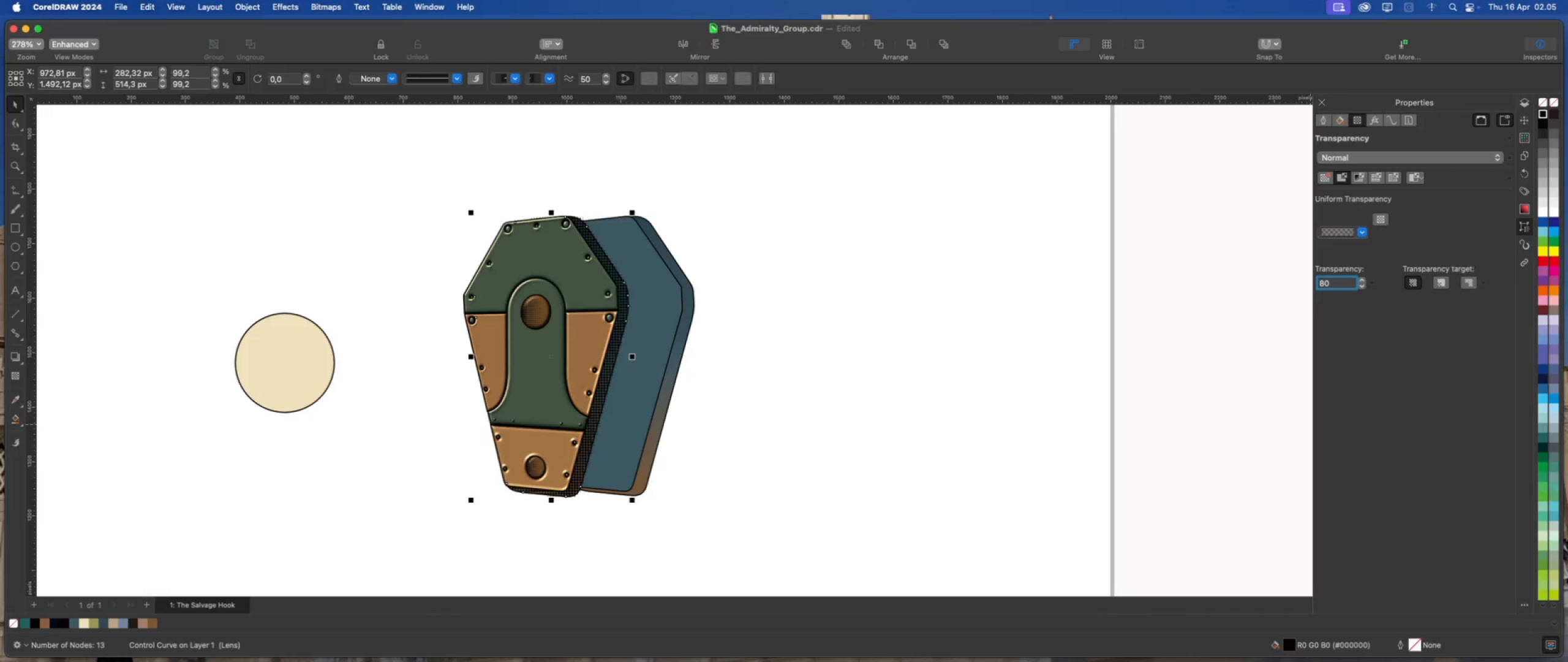 
key(Enter)
 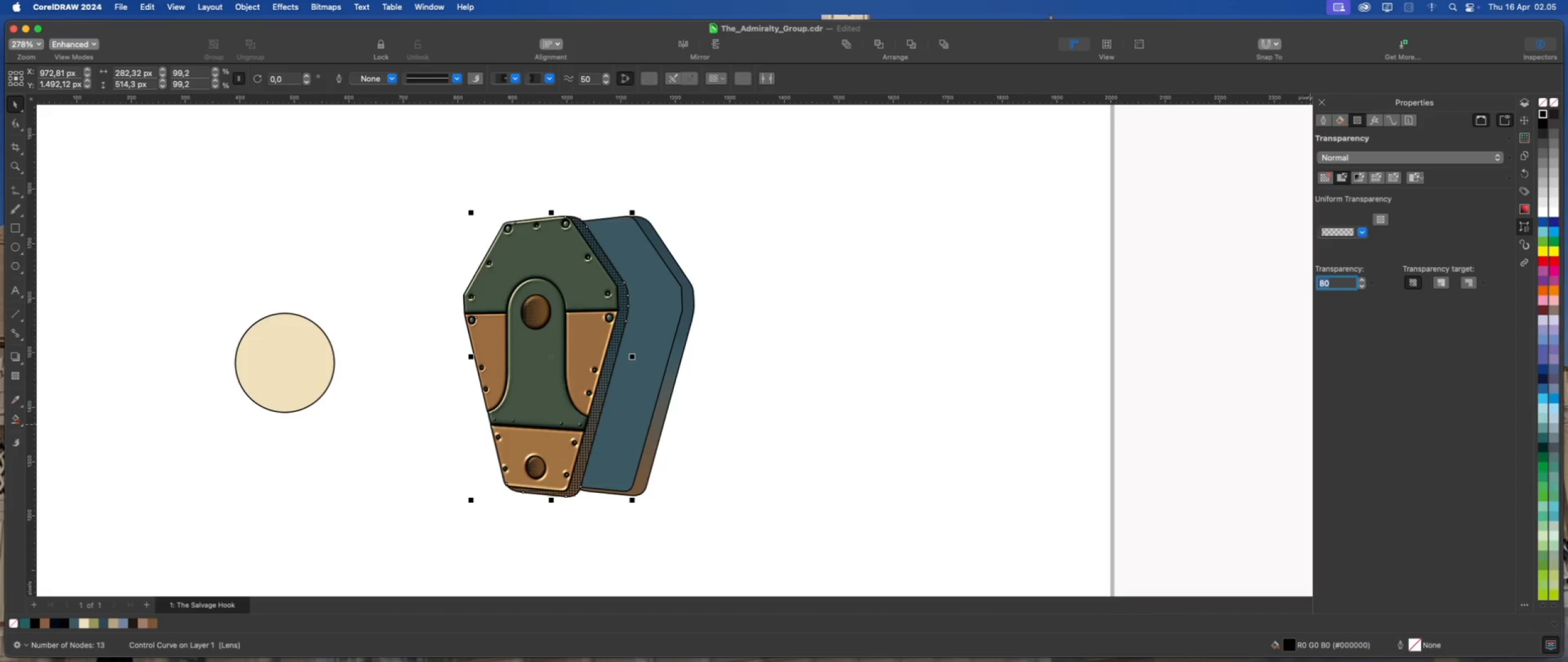 
wait(7.58)
 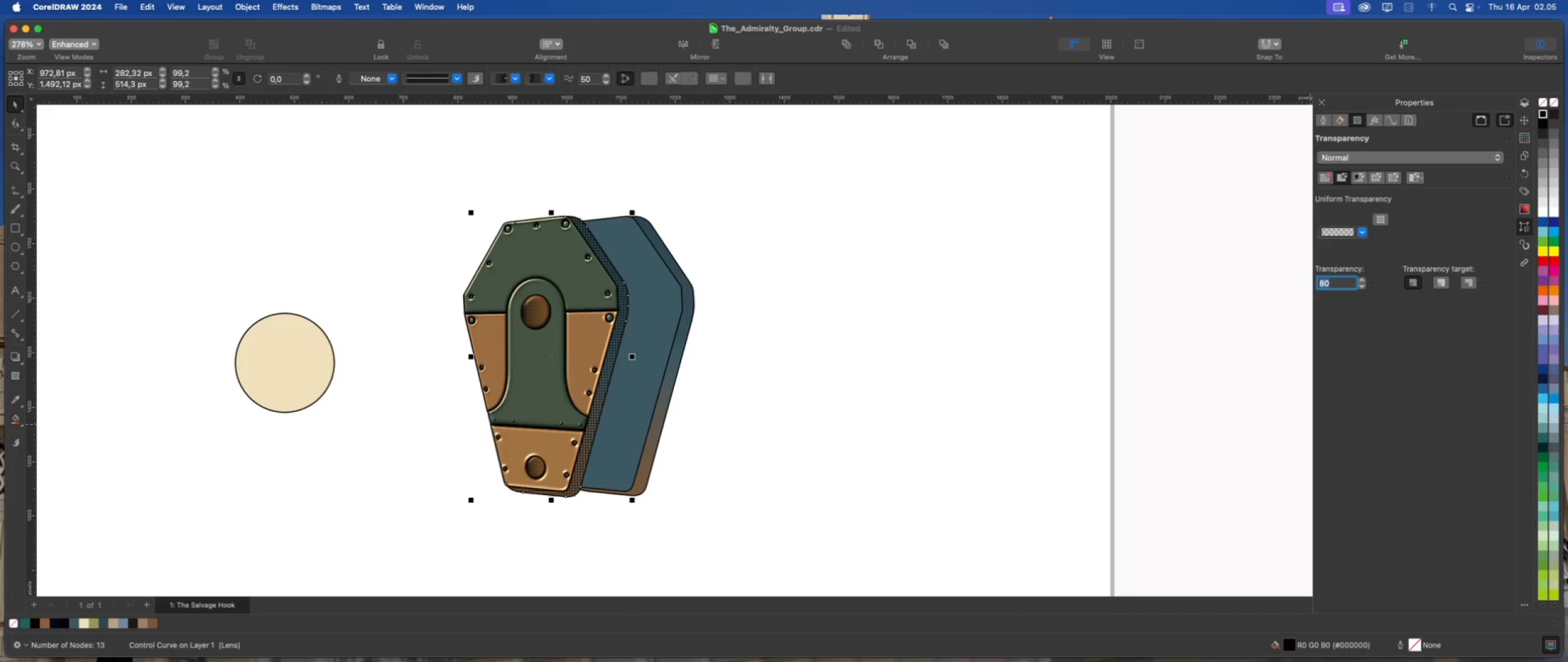 
left_click([1360, 181])
 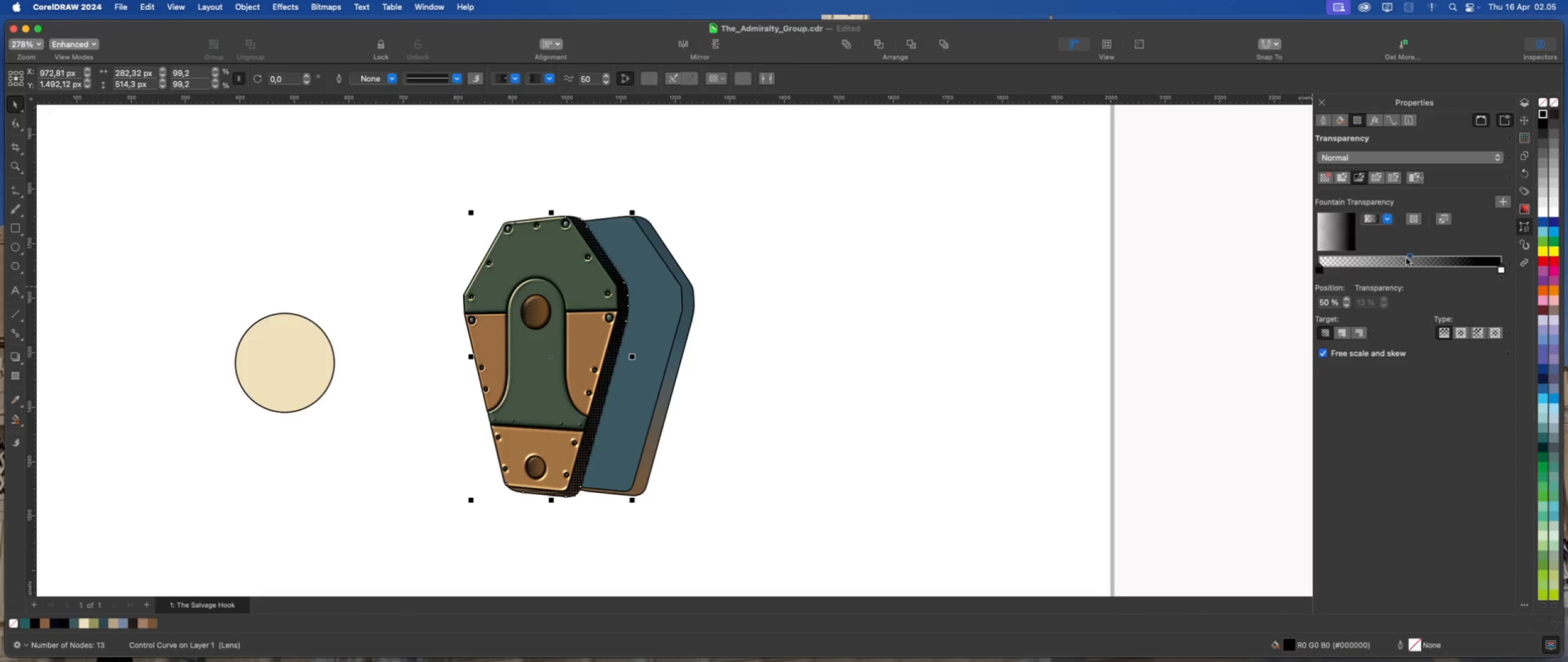 
left_click_drag(start_coordinate=[1411, 256], to_coordinate=[1471, 264])
 